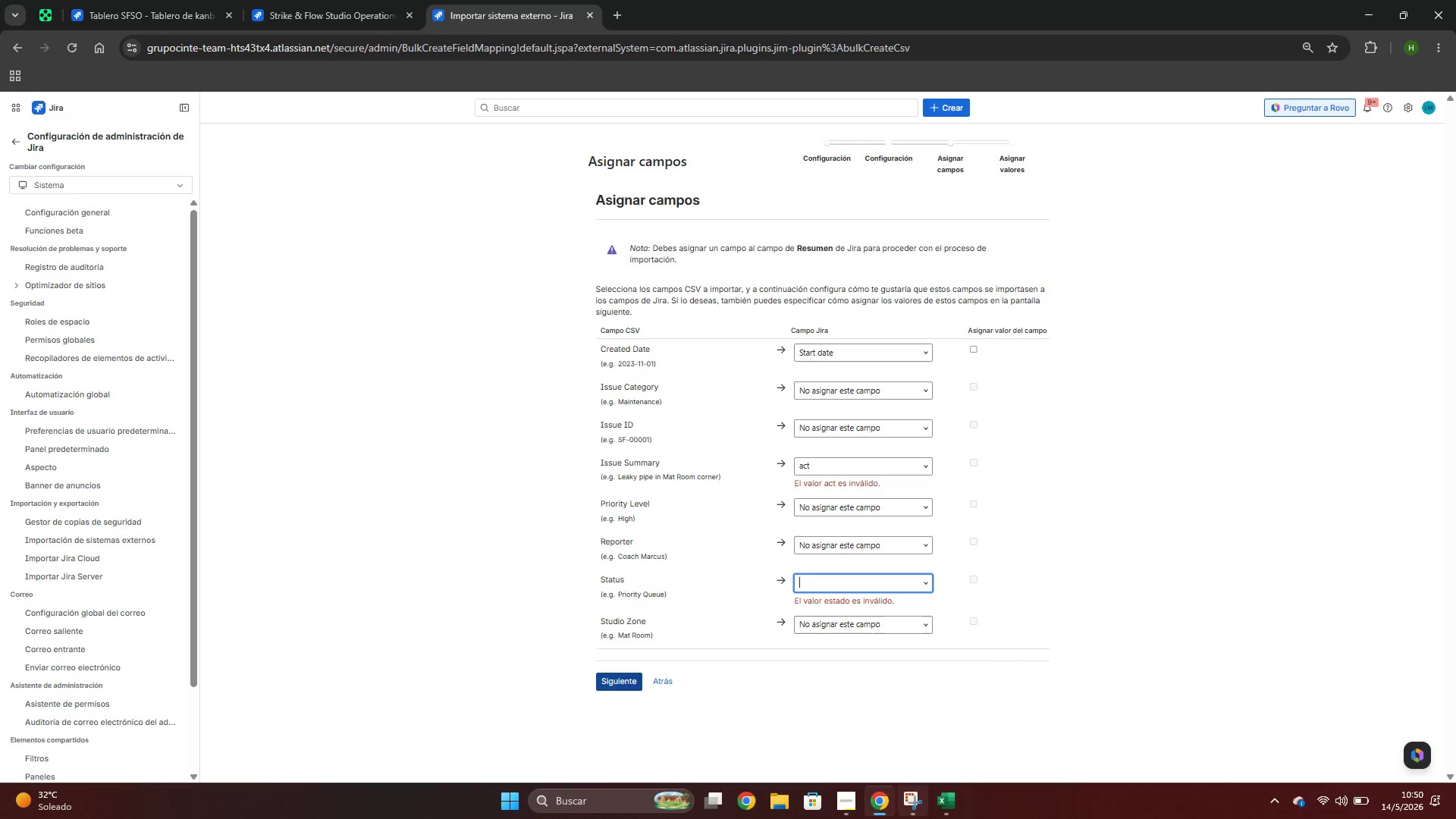 
left_click([952, 803])
 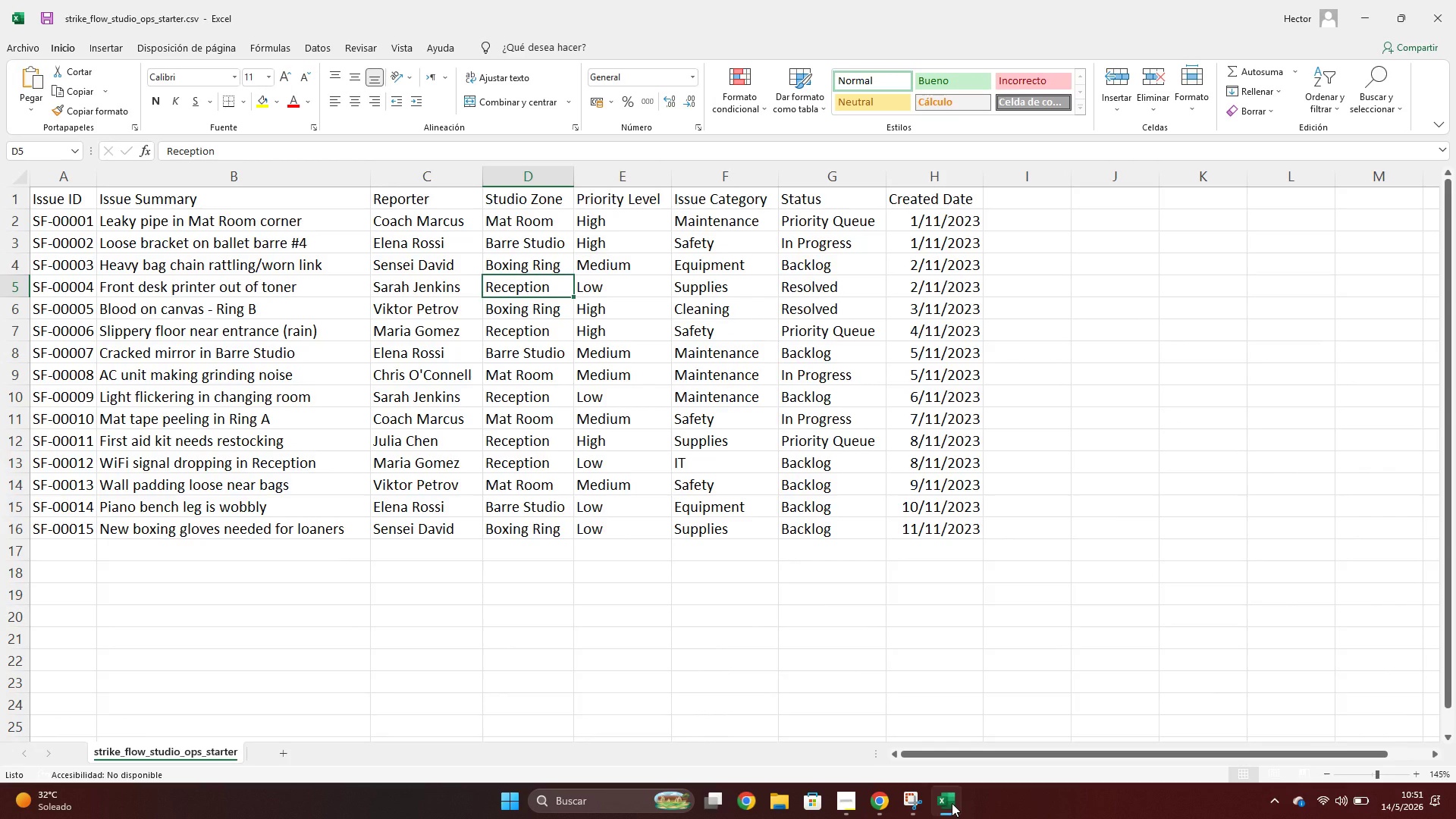 
left_click([952, 803])
 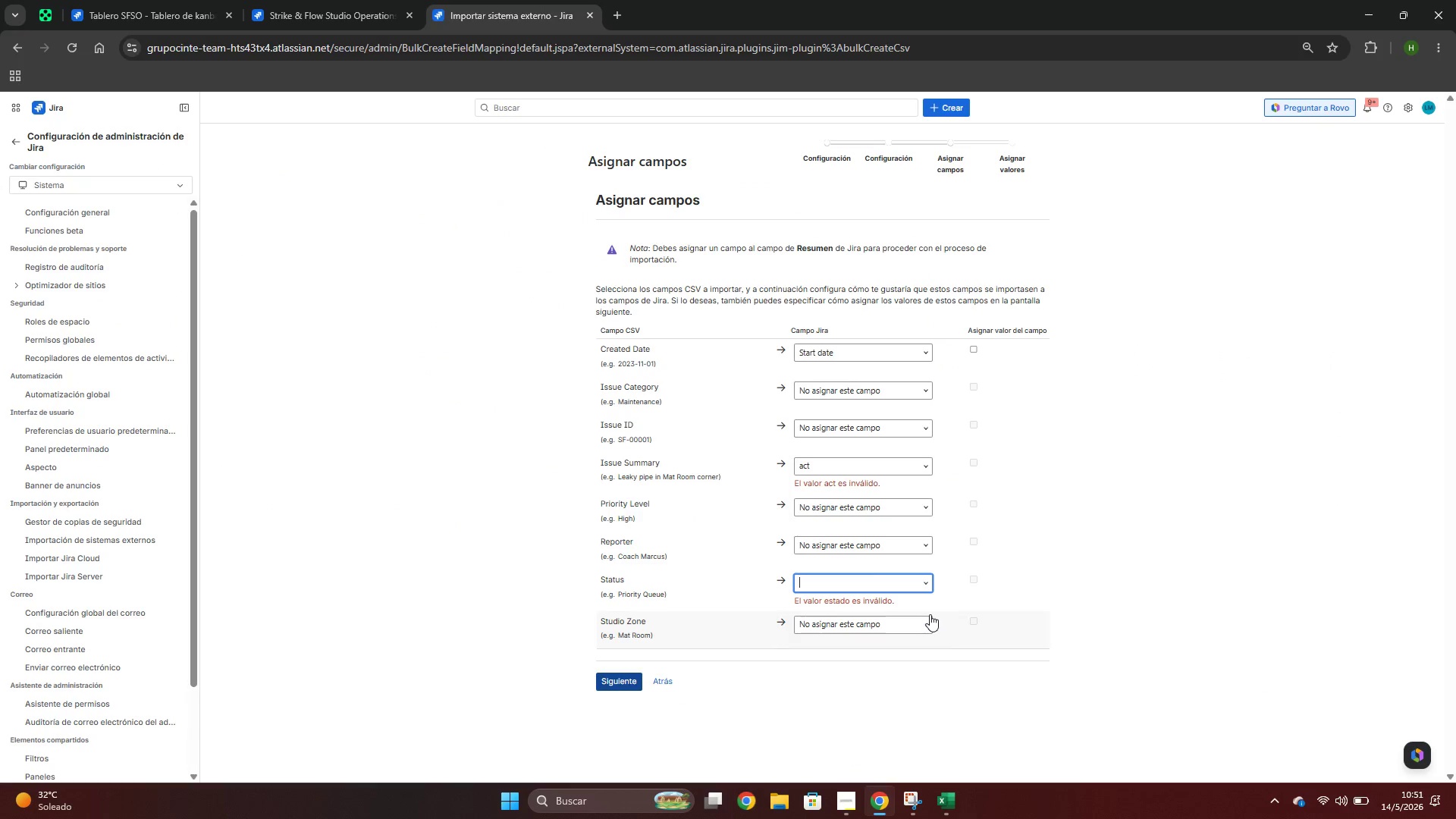 
left_click([921, 617])
 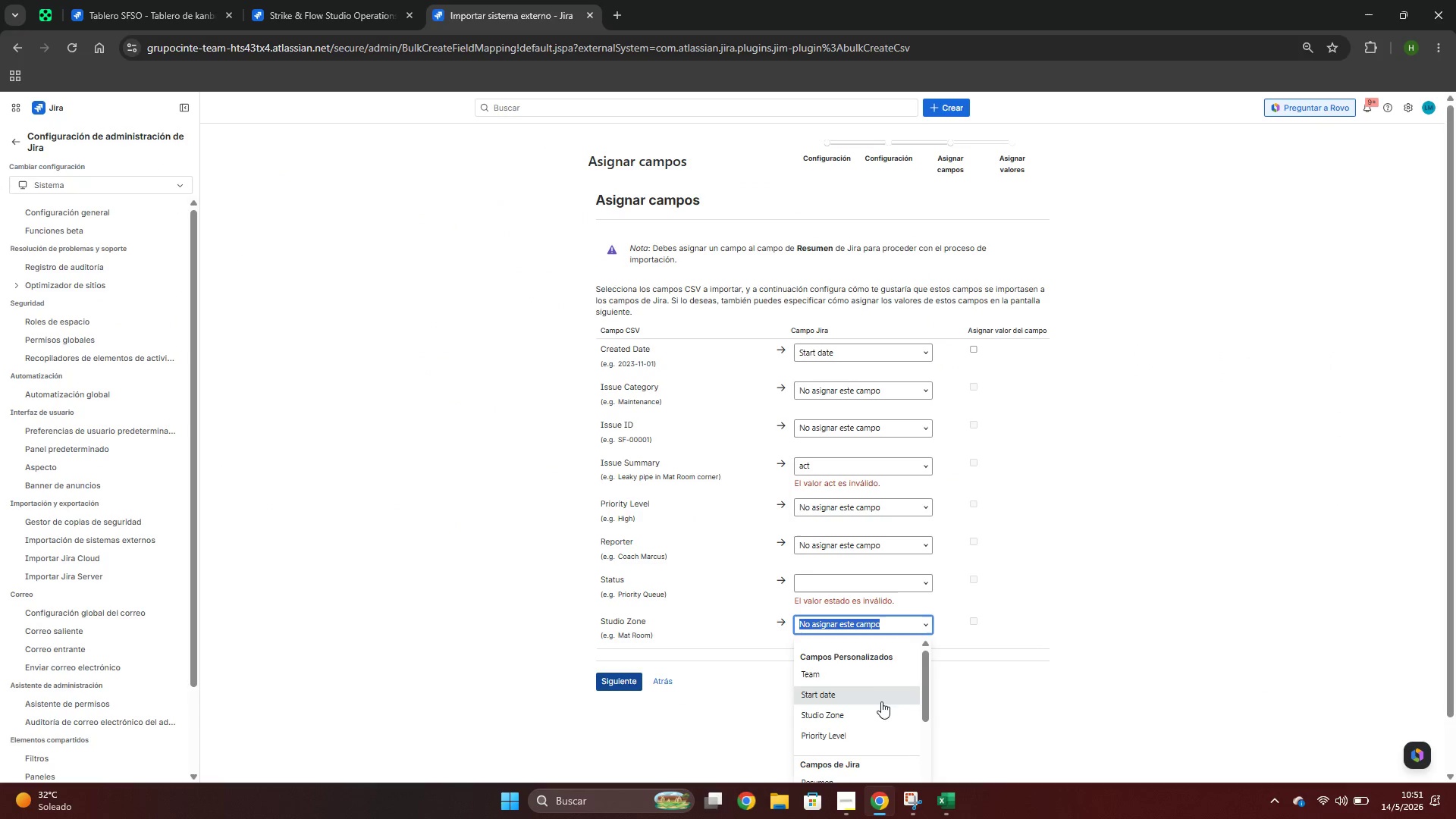 
left_click([880, 710])
 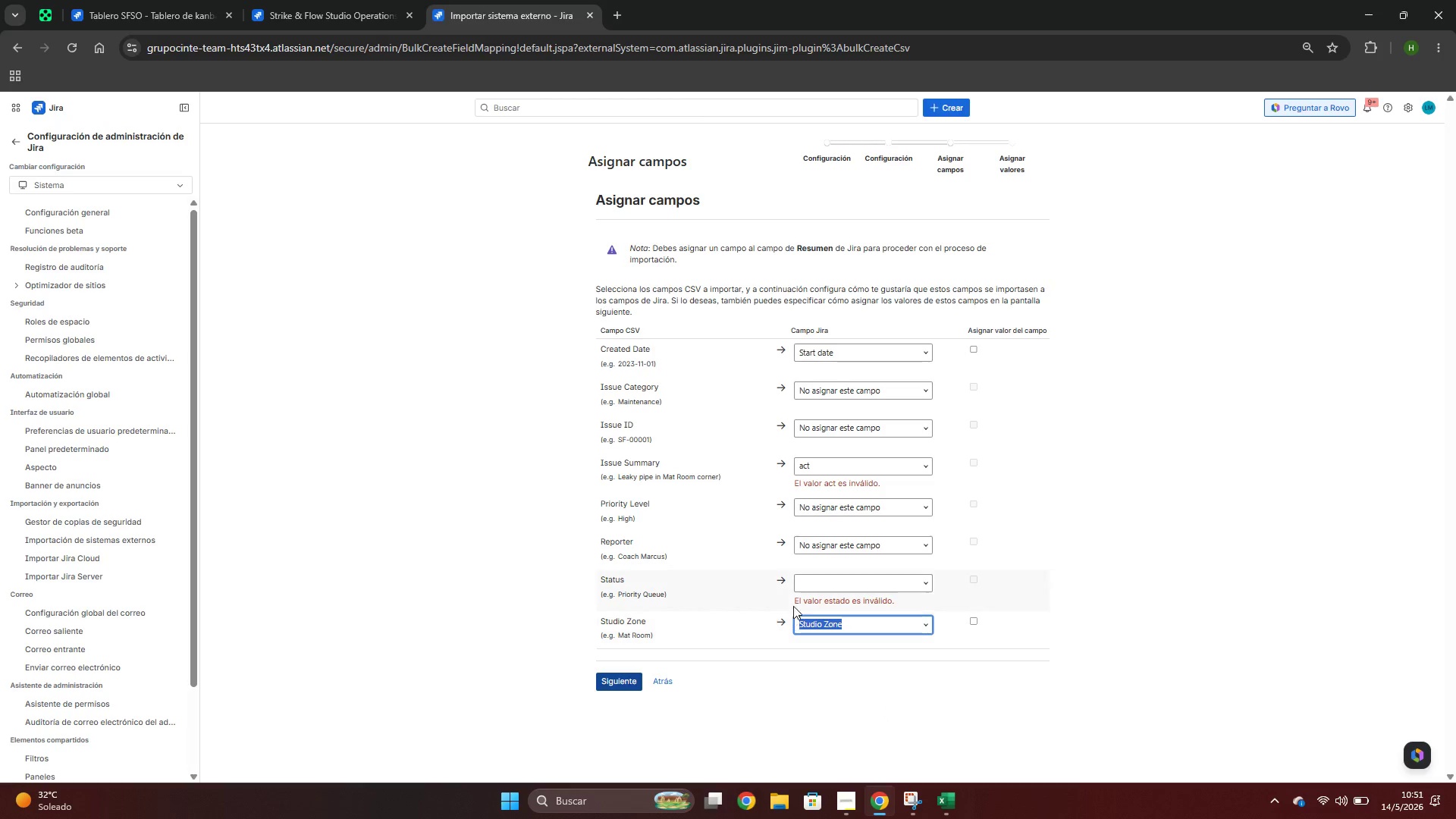 
left_click([806, 582])
 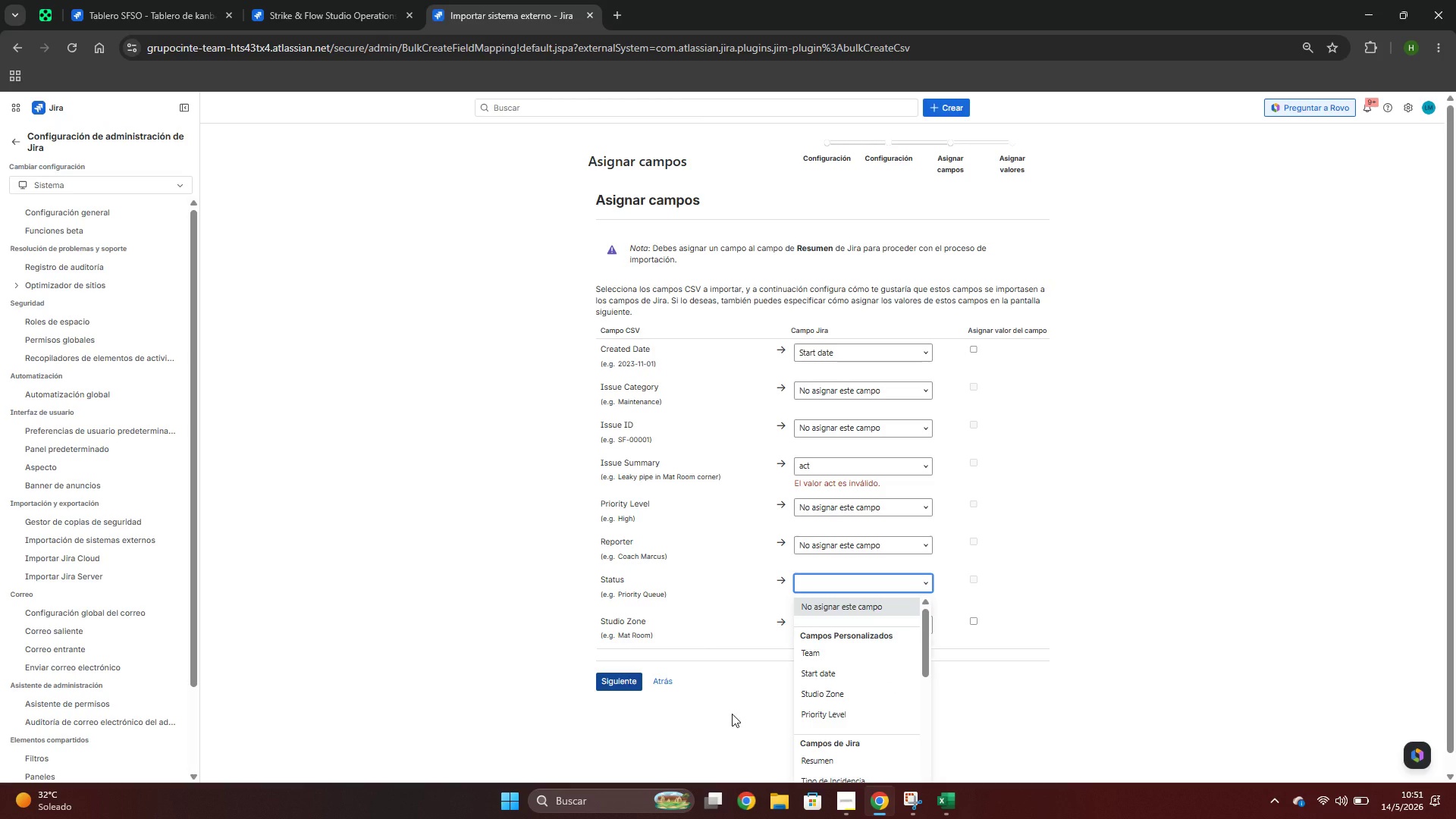 
type(pr)
 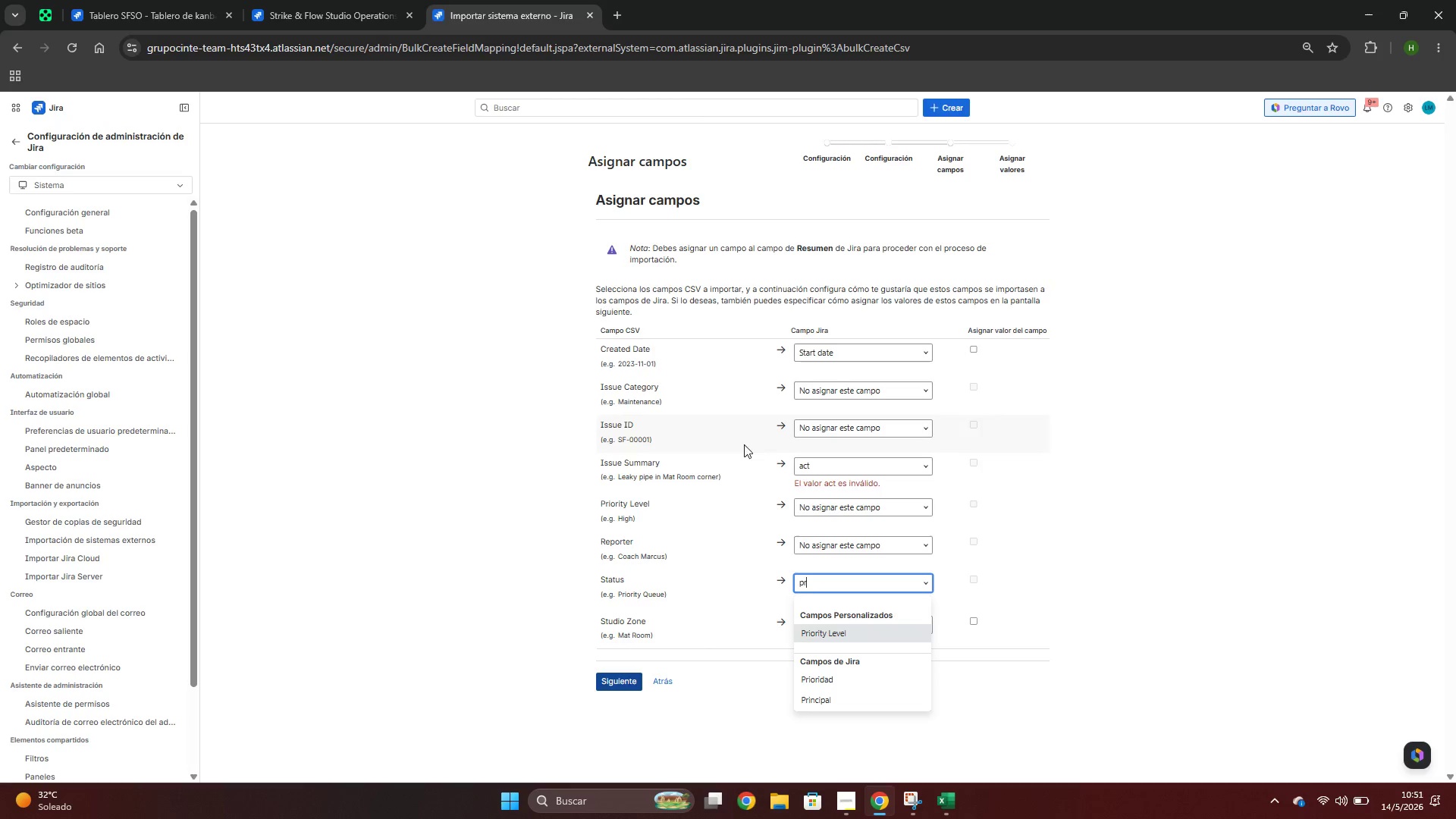 
left_click([819, 507])
 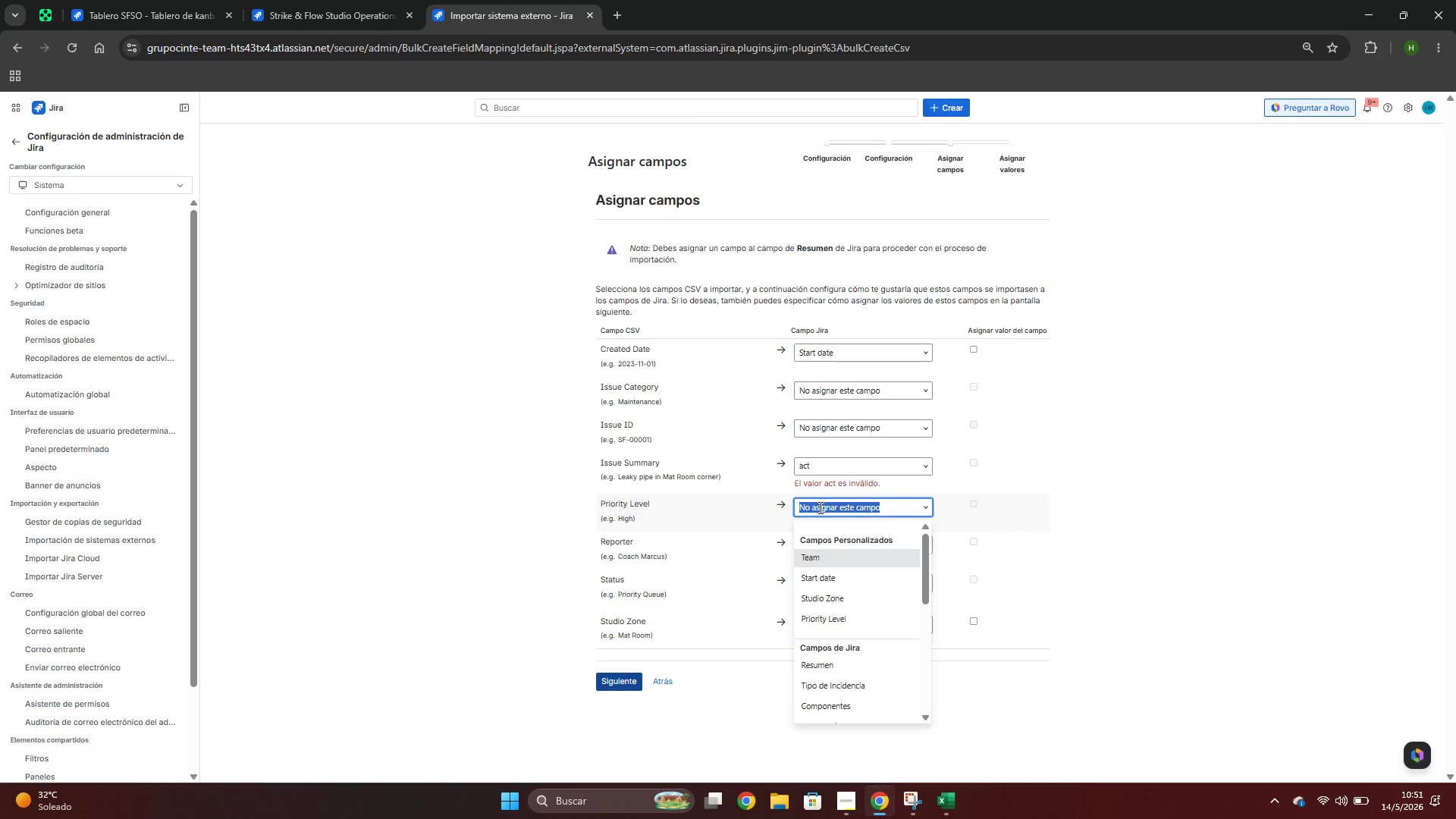 
type(pr)
 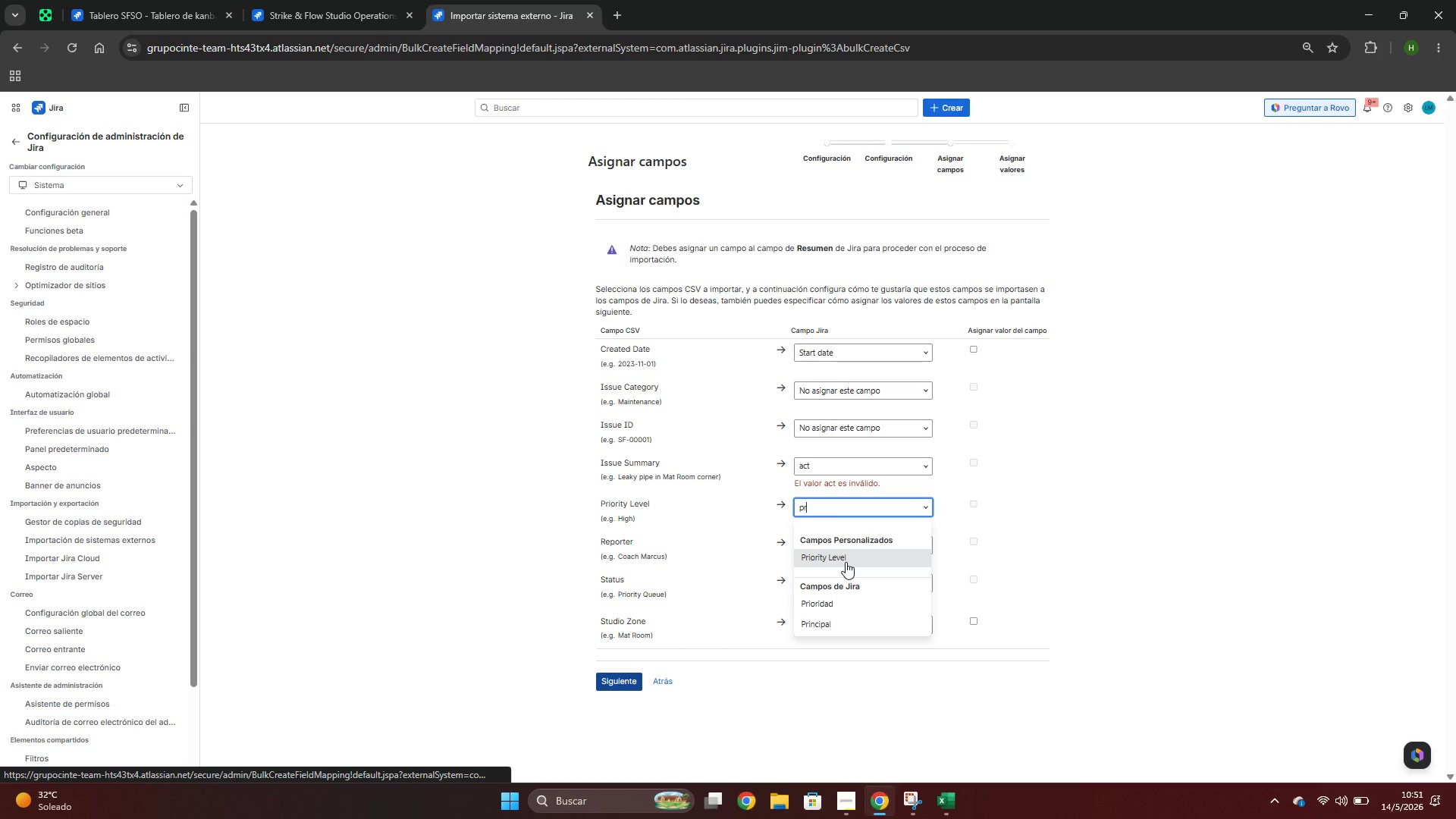 
left_click([846, 562])
 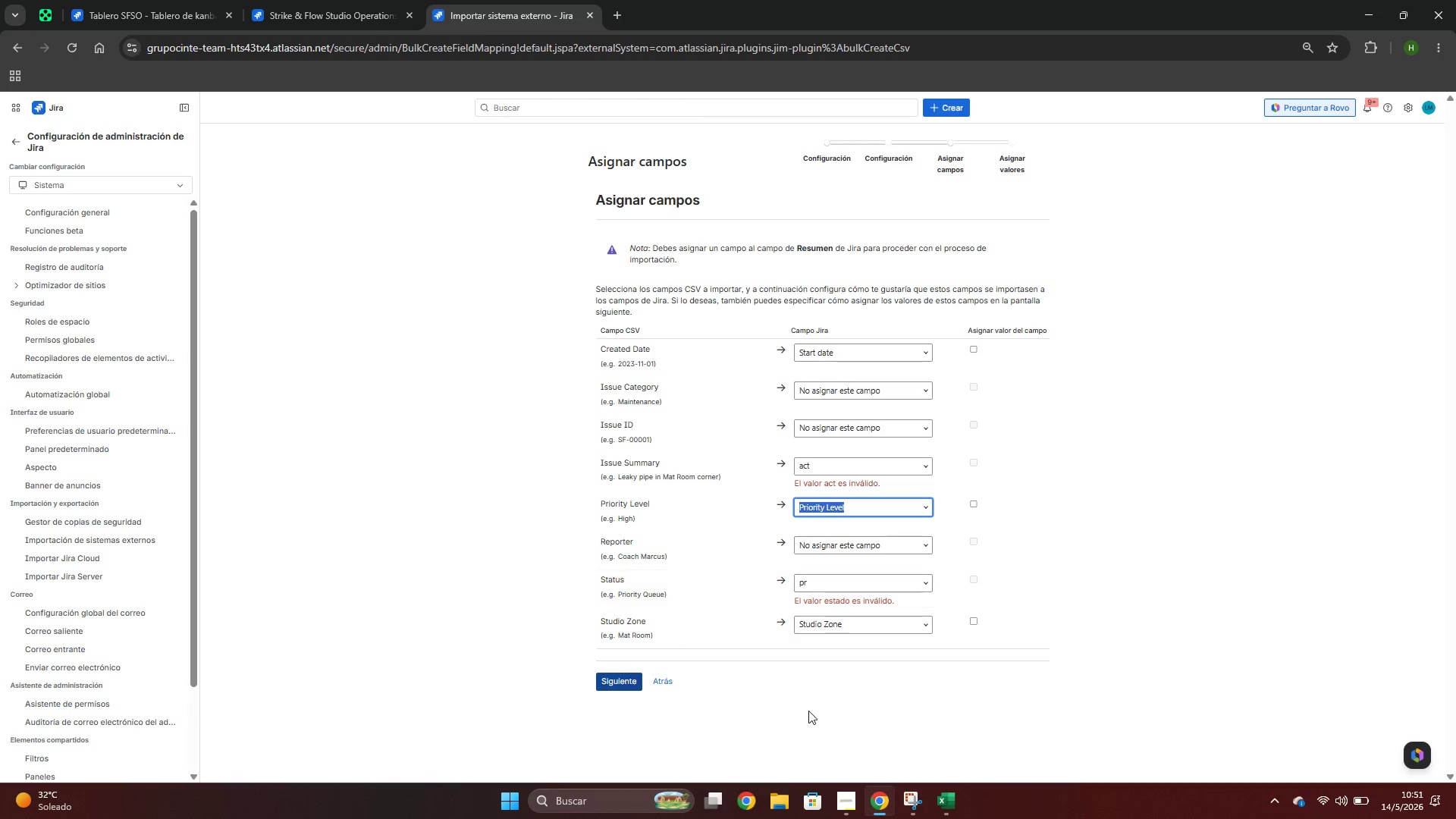 
left_click([952, 810])
 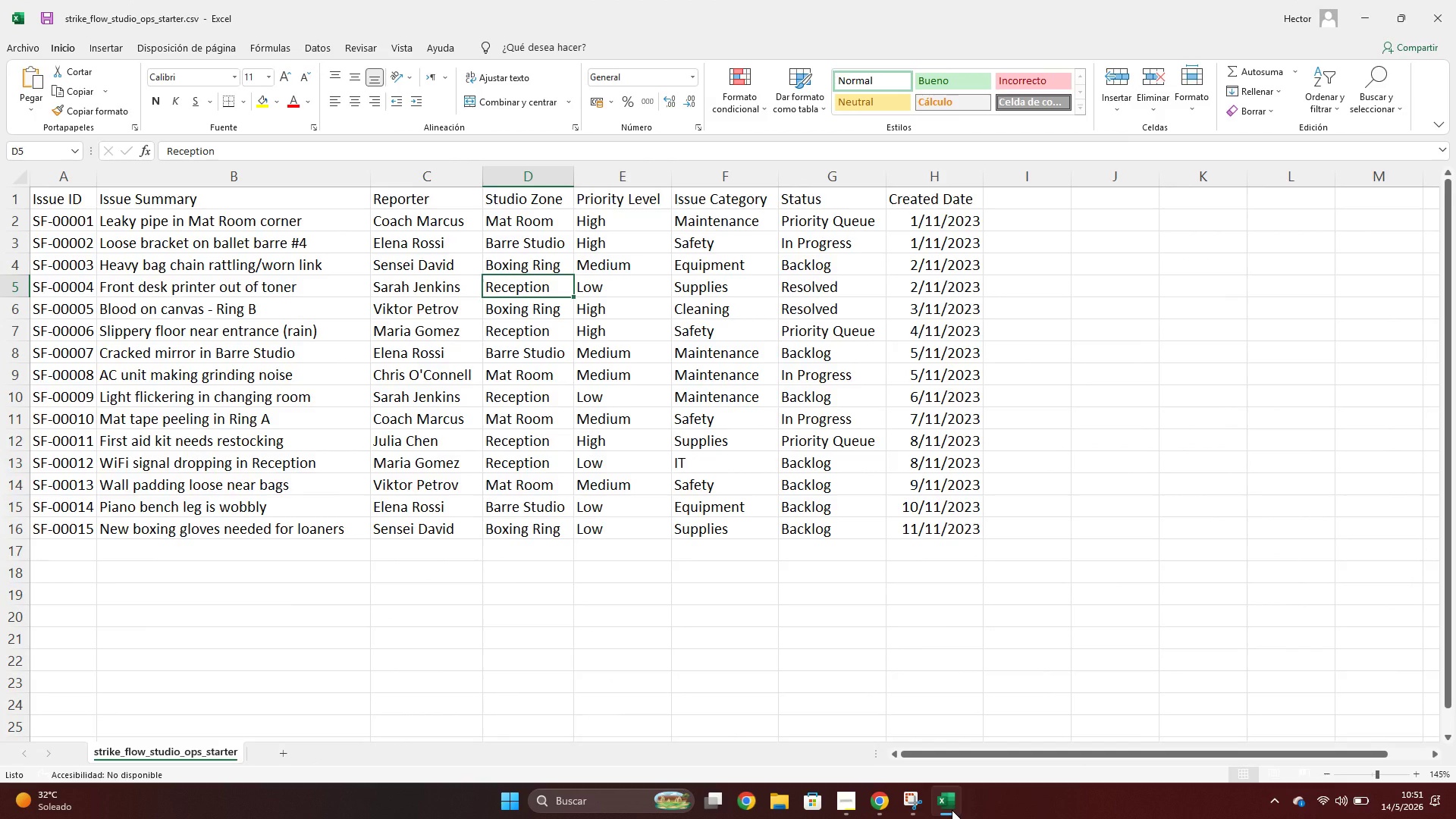 
wait(9.05)
 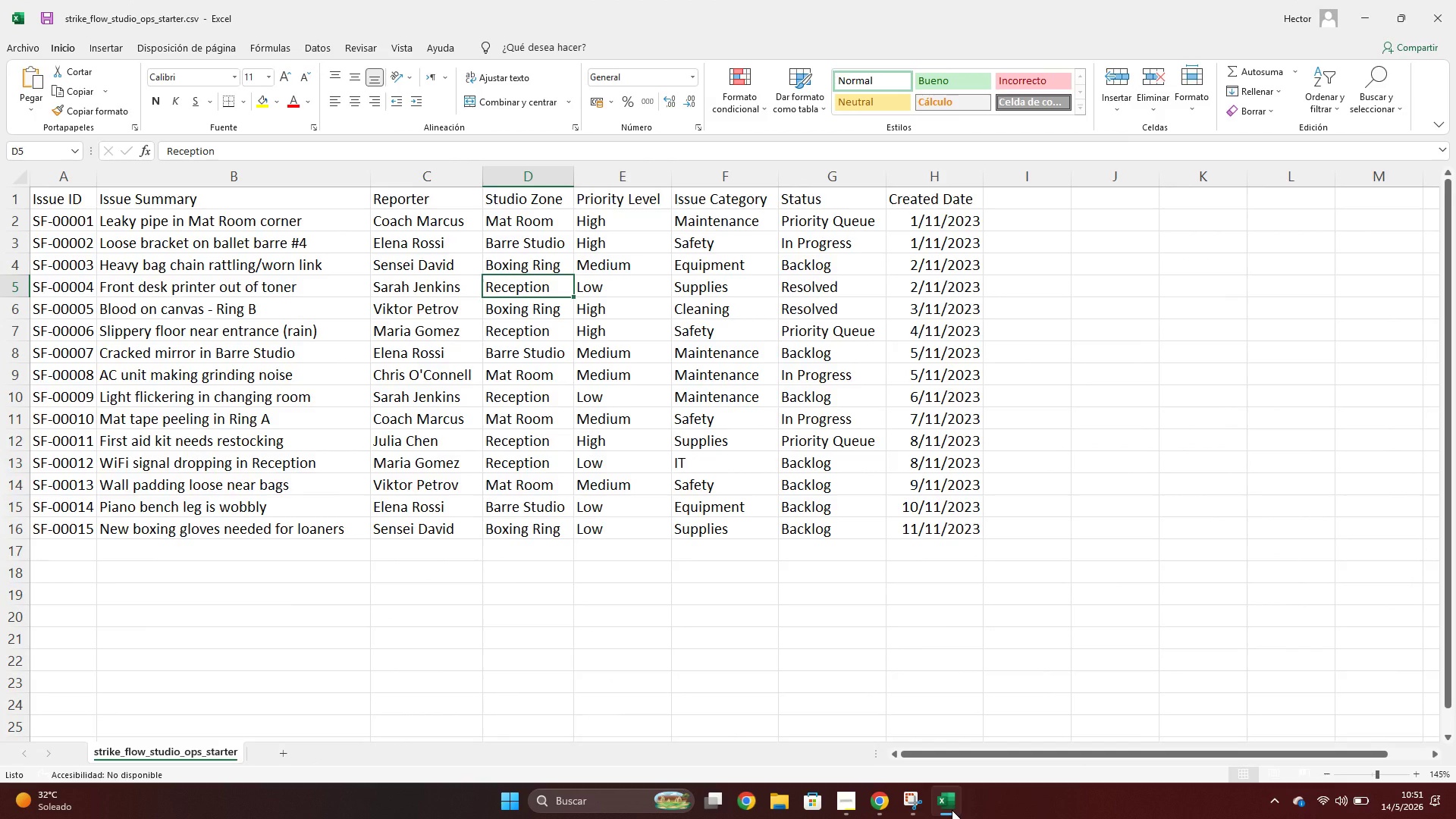 
left_click([952, 810])
 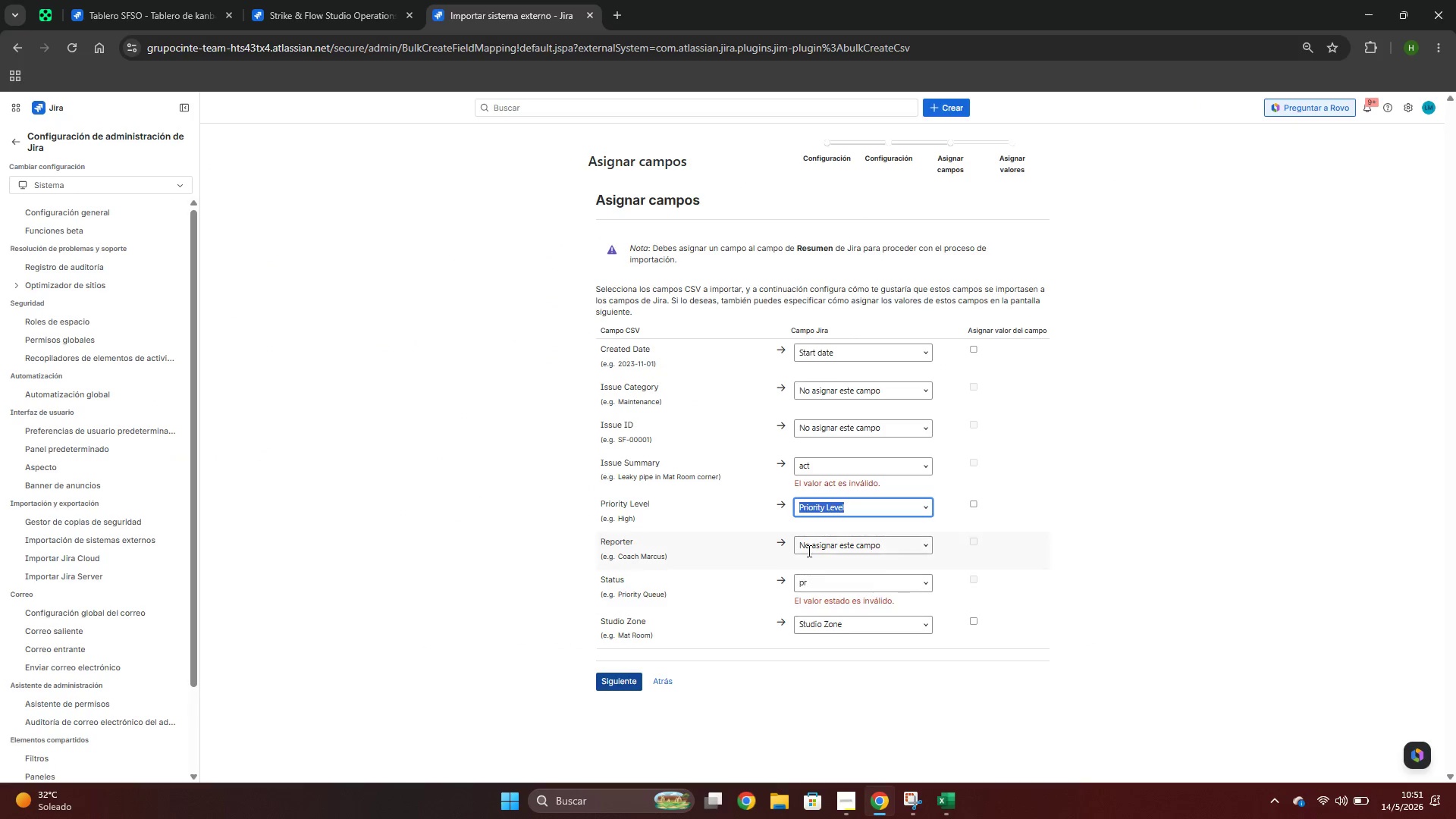 
left_click([808, 551])
 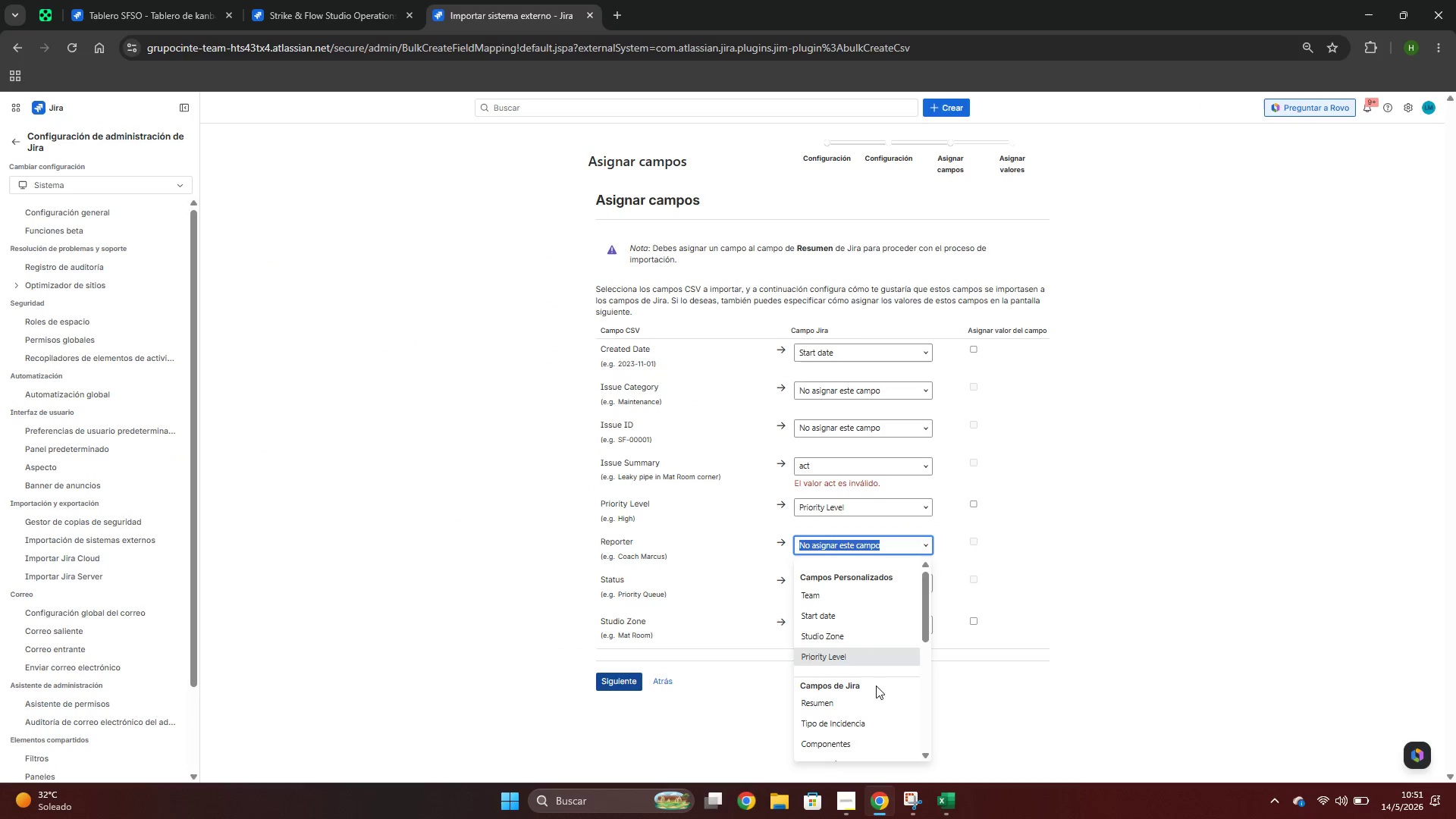 
scroll: coordinate [874, 718], scroll_direction: down, amount: 1.0
 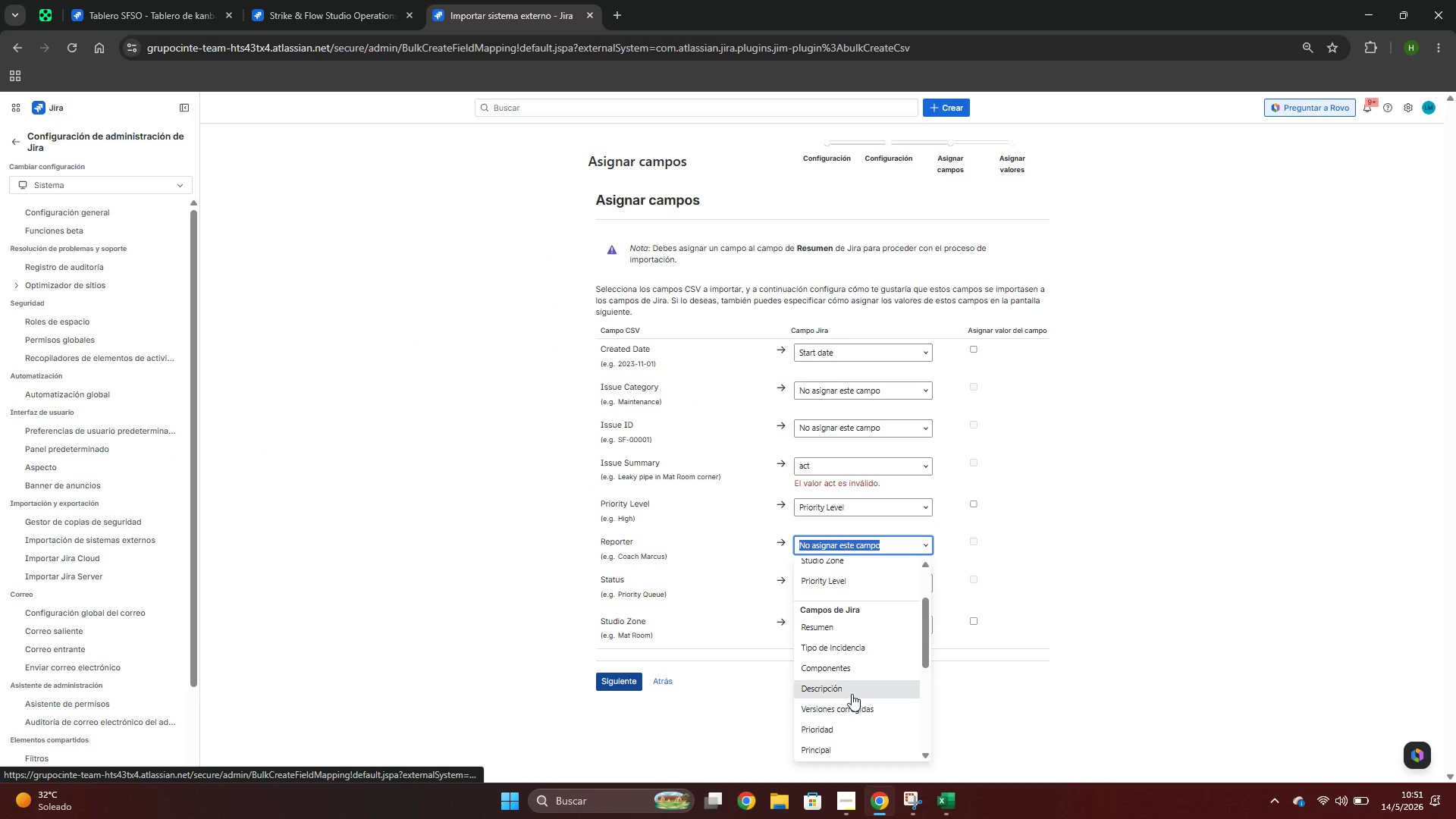 
left_click([849, 689])
 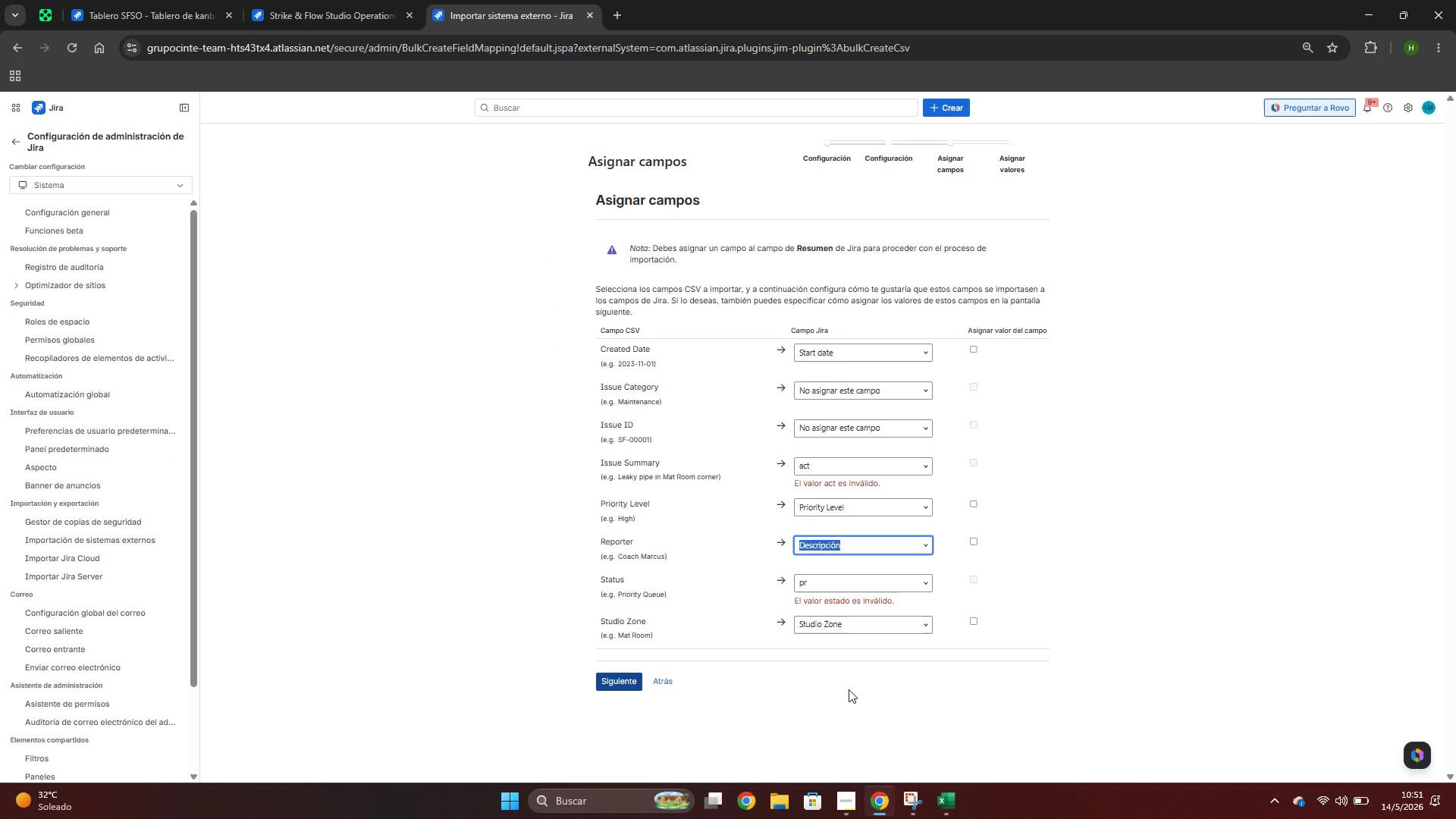 
left_click([836, 588])
 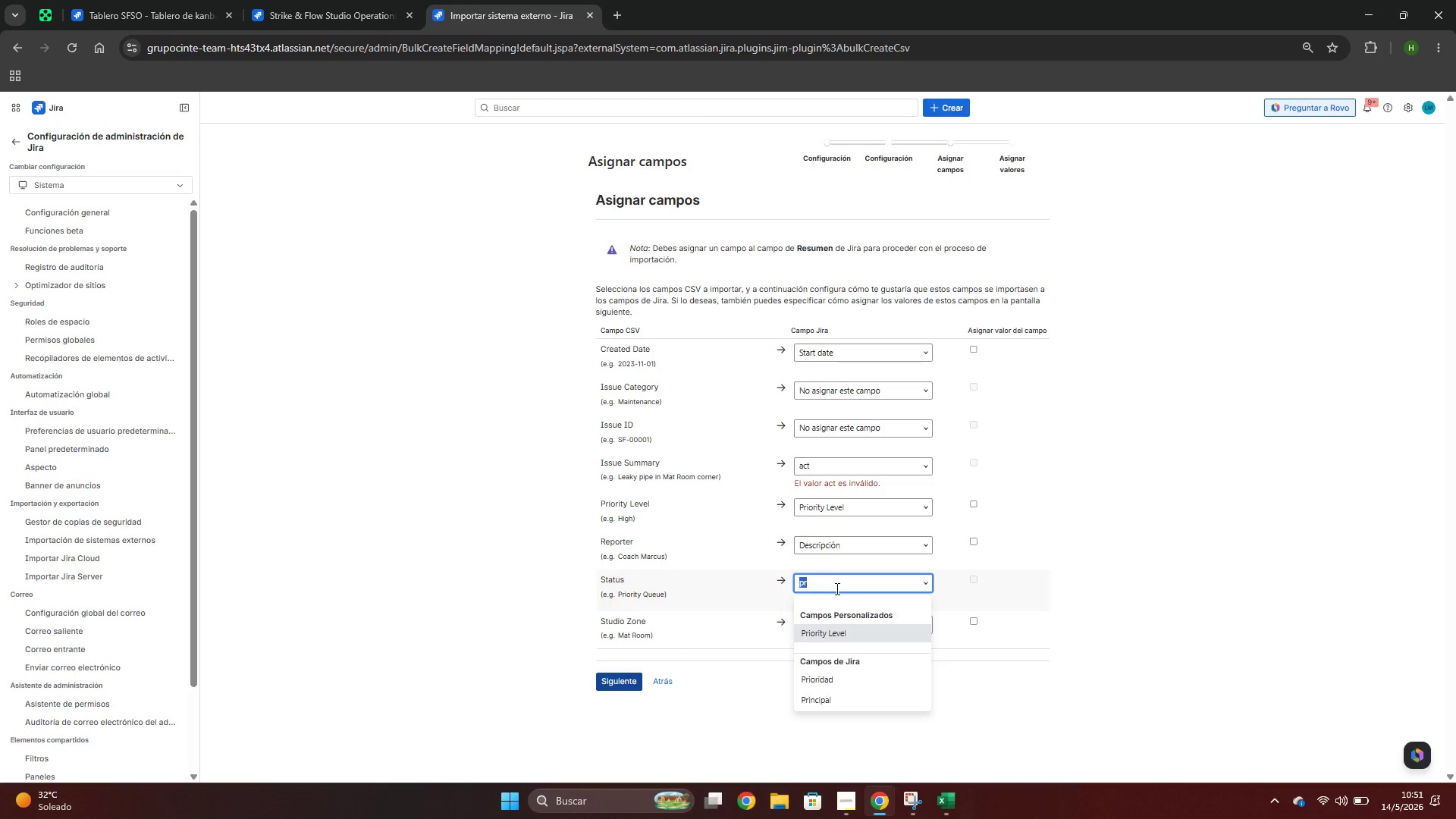 
key(Backspace)
 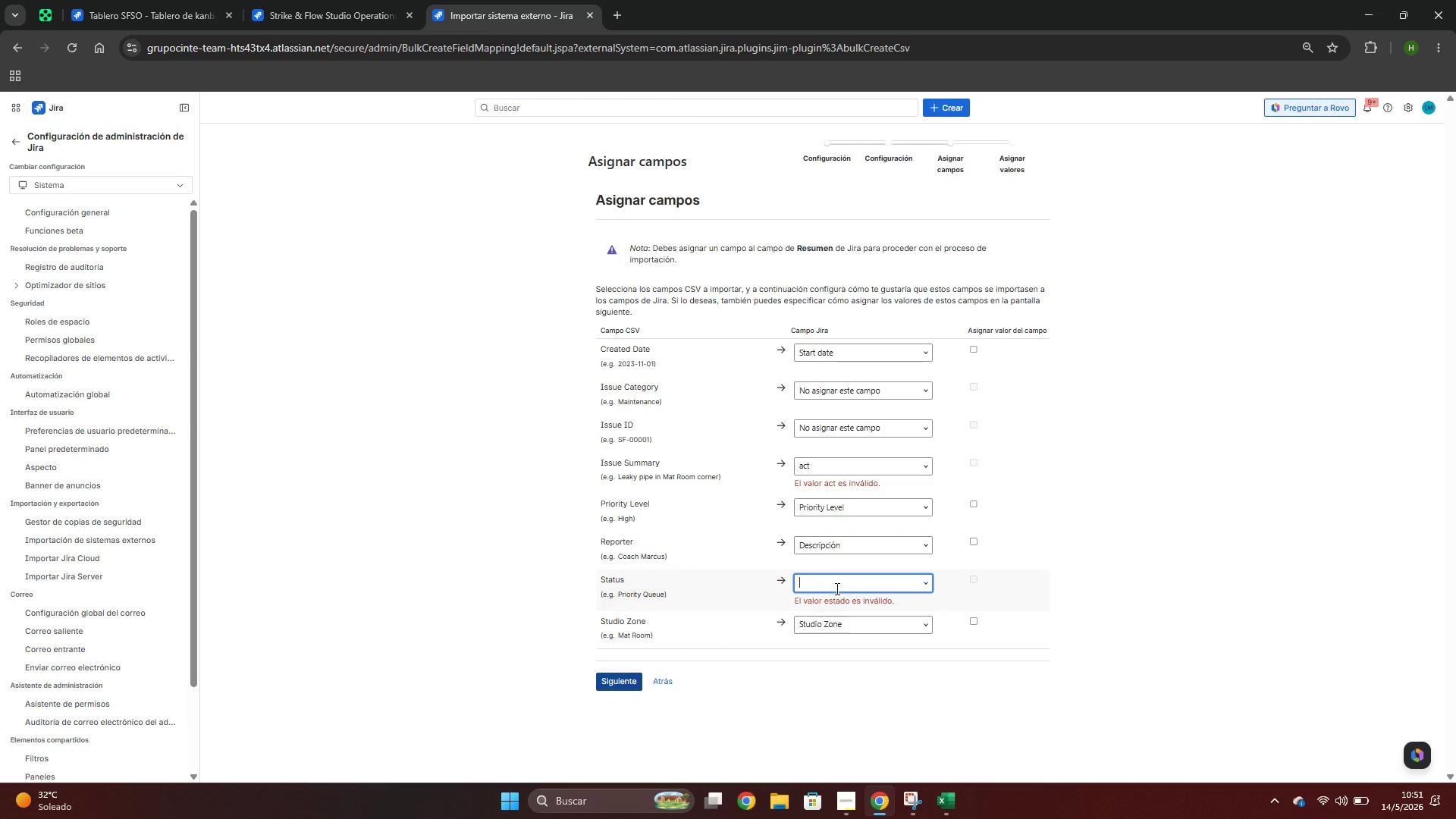 
key(Backspace)
 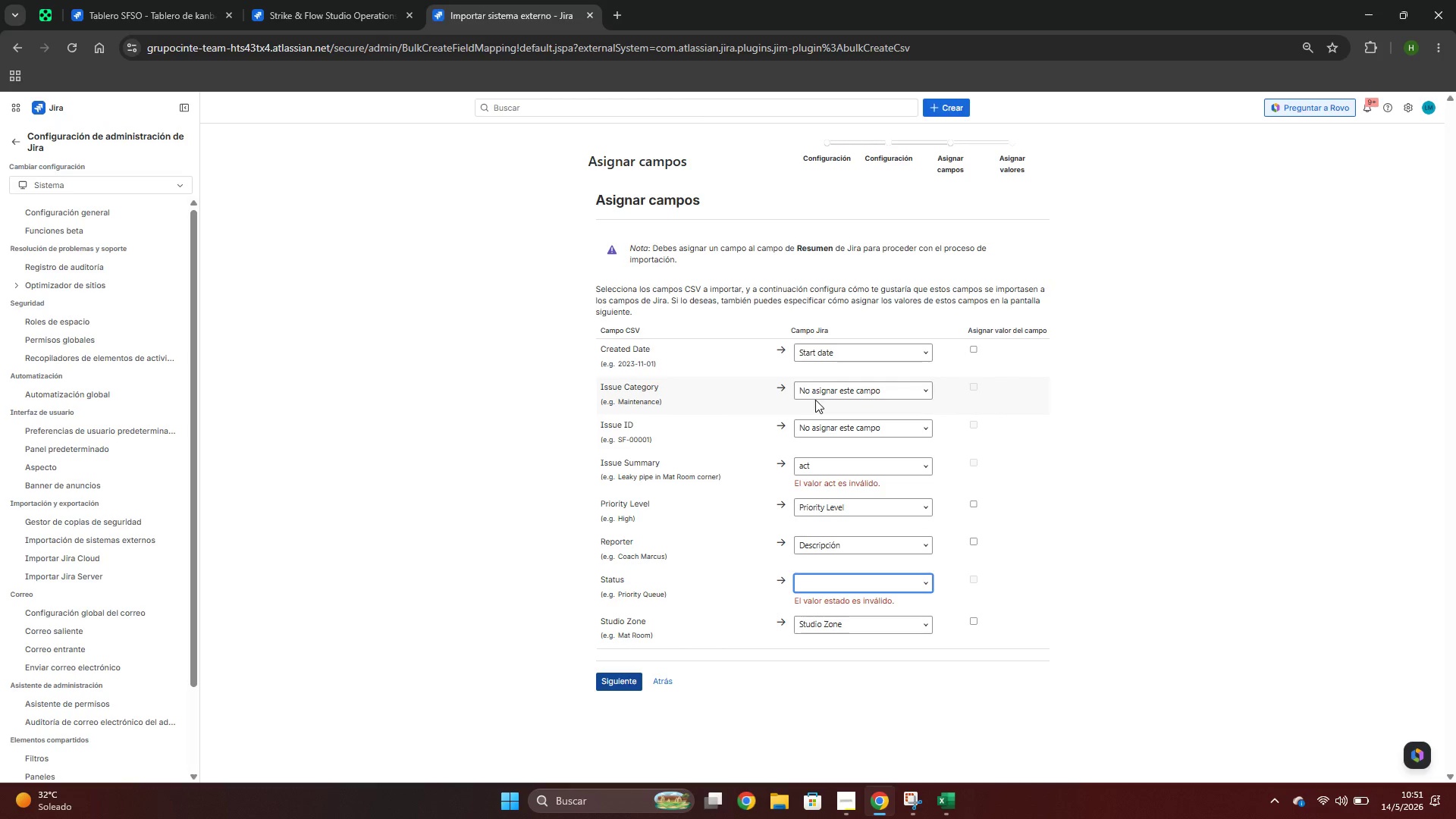 
left_click([813, 390])
 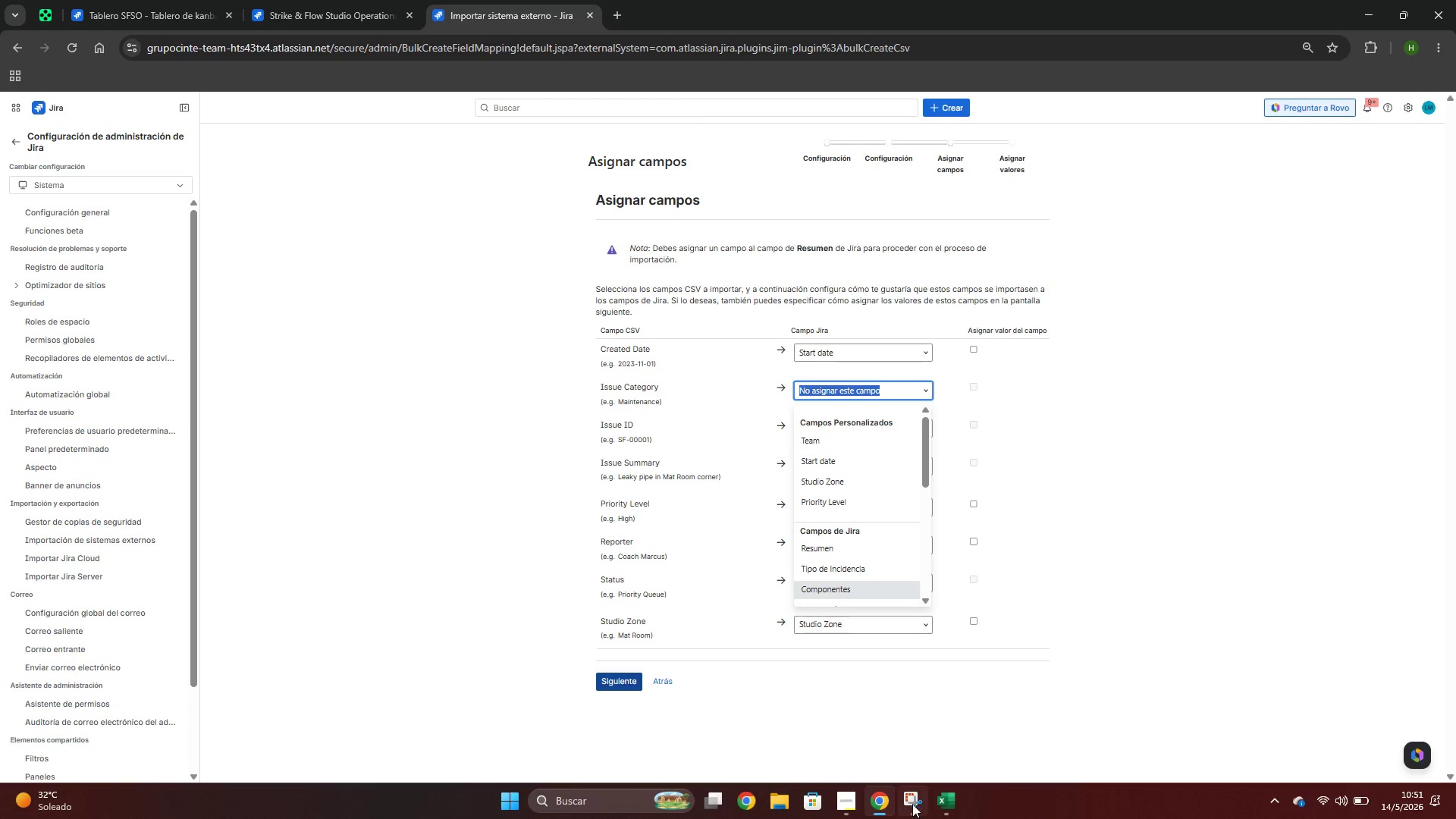 
left_click([936, 812])
 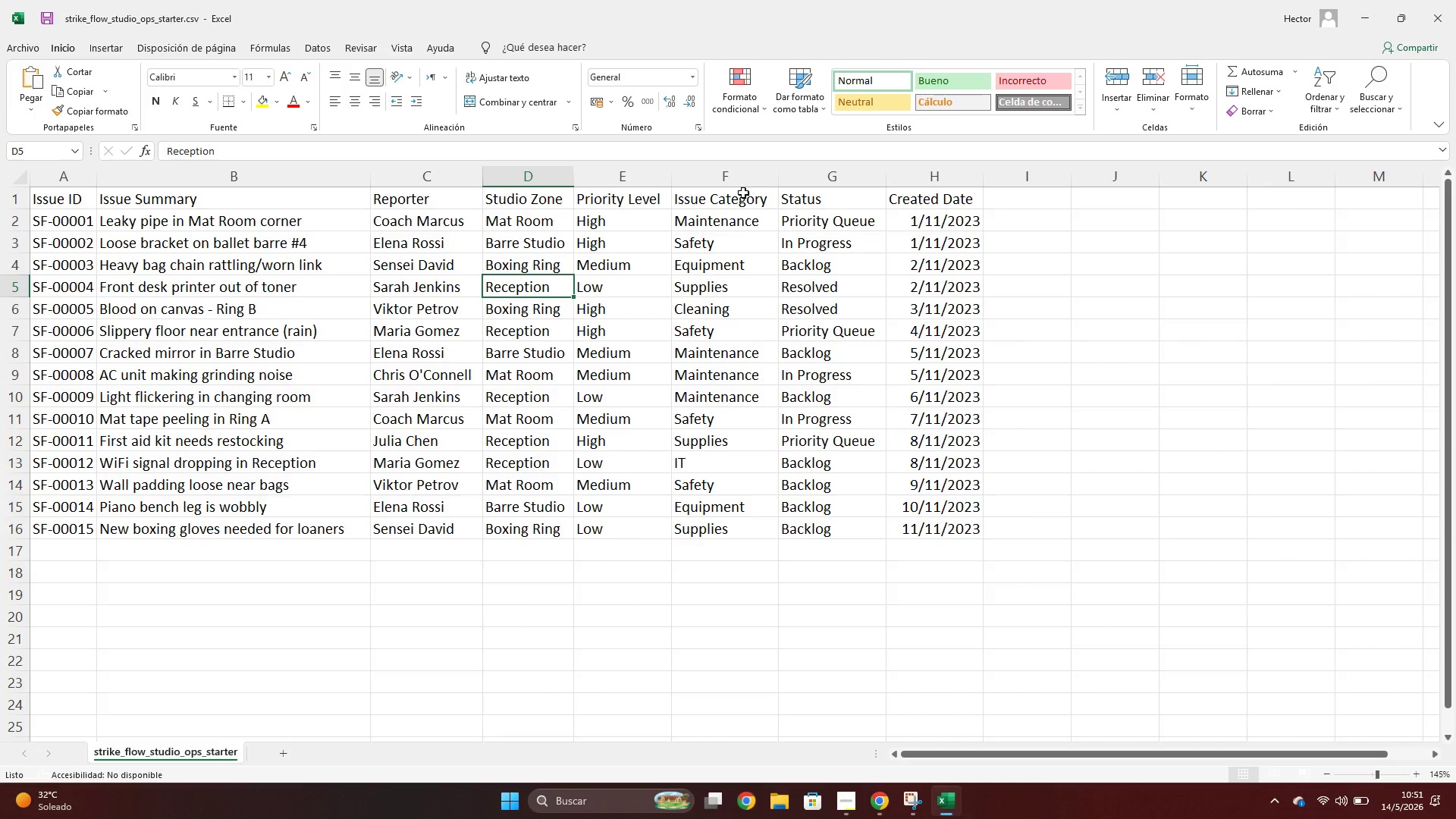 
wait(12.22)
 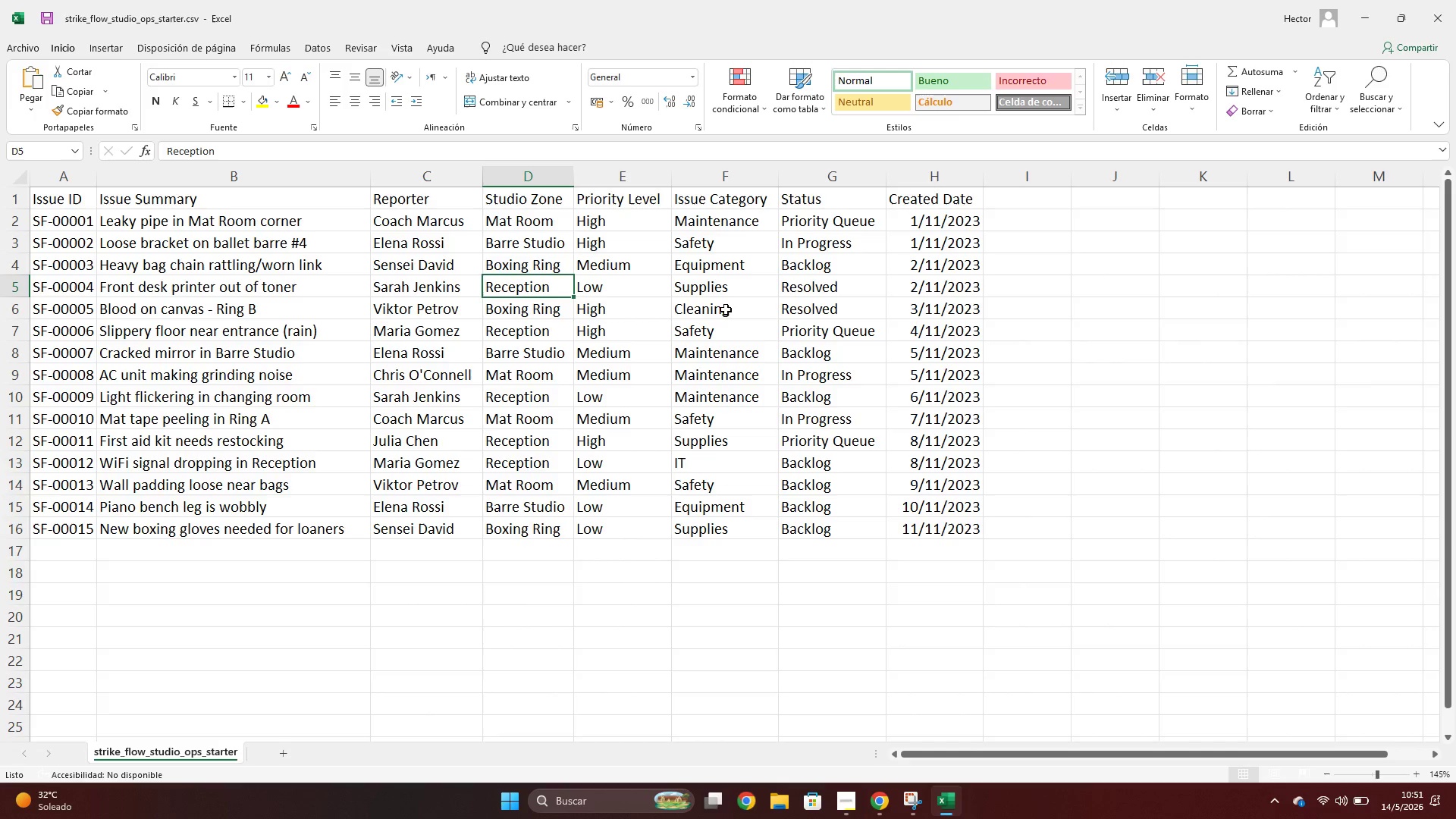 
key(Alt+Tab)
 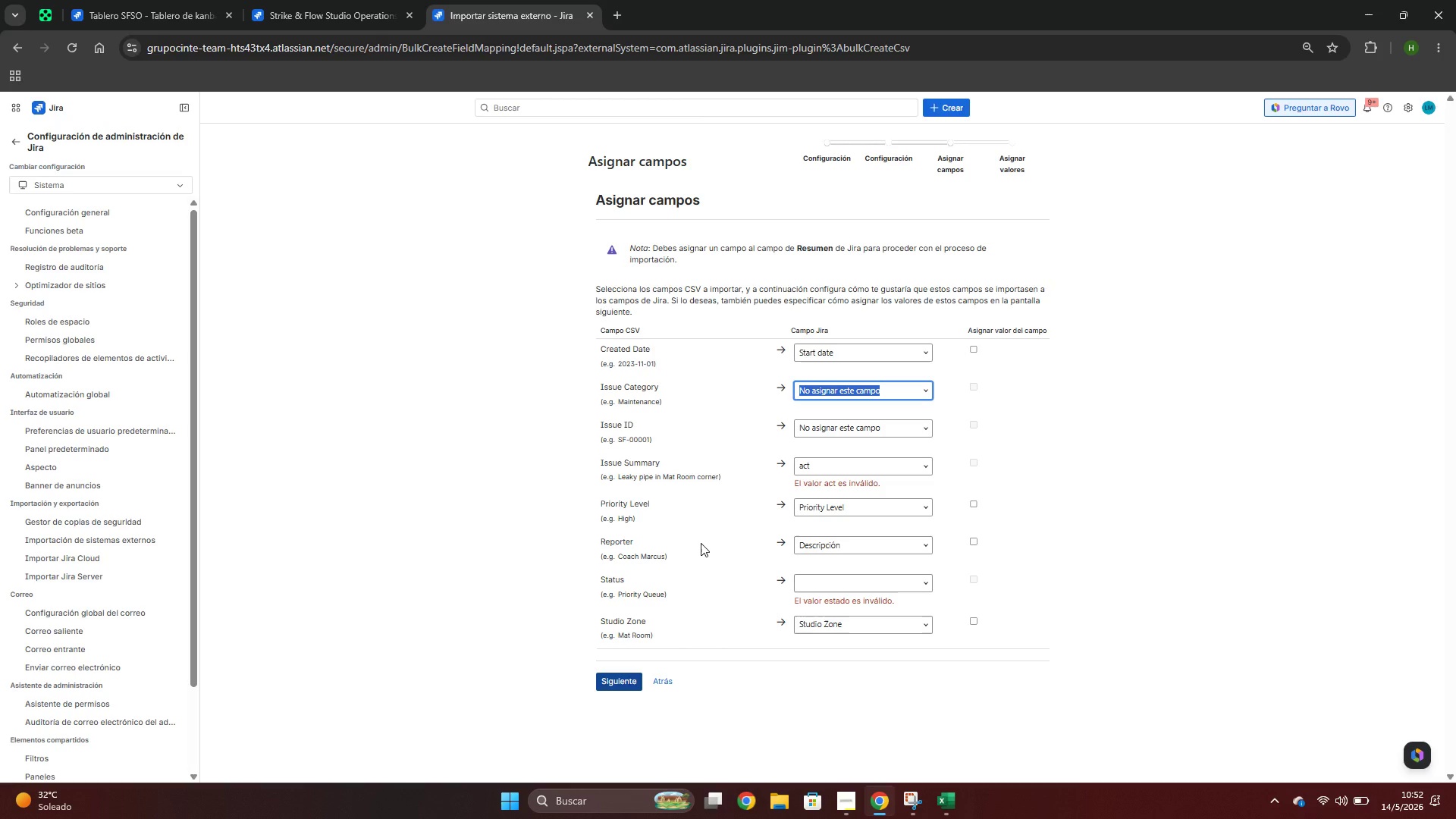 
wait(11.78)
 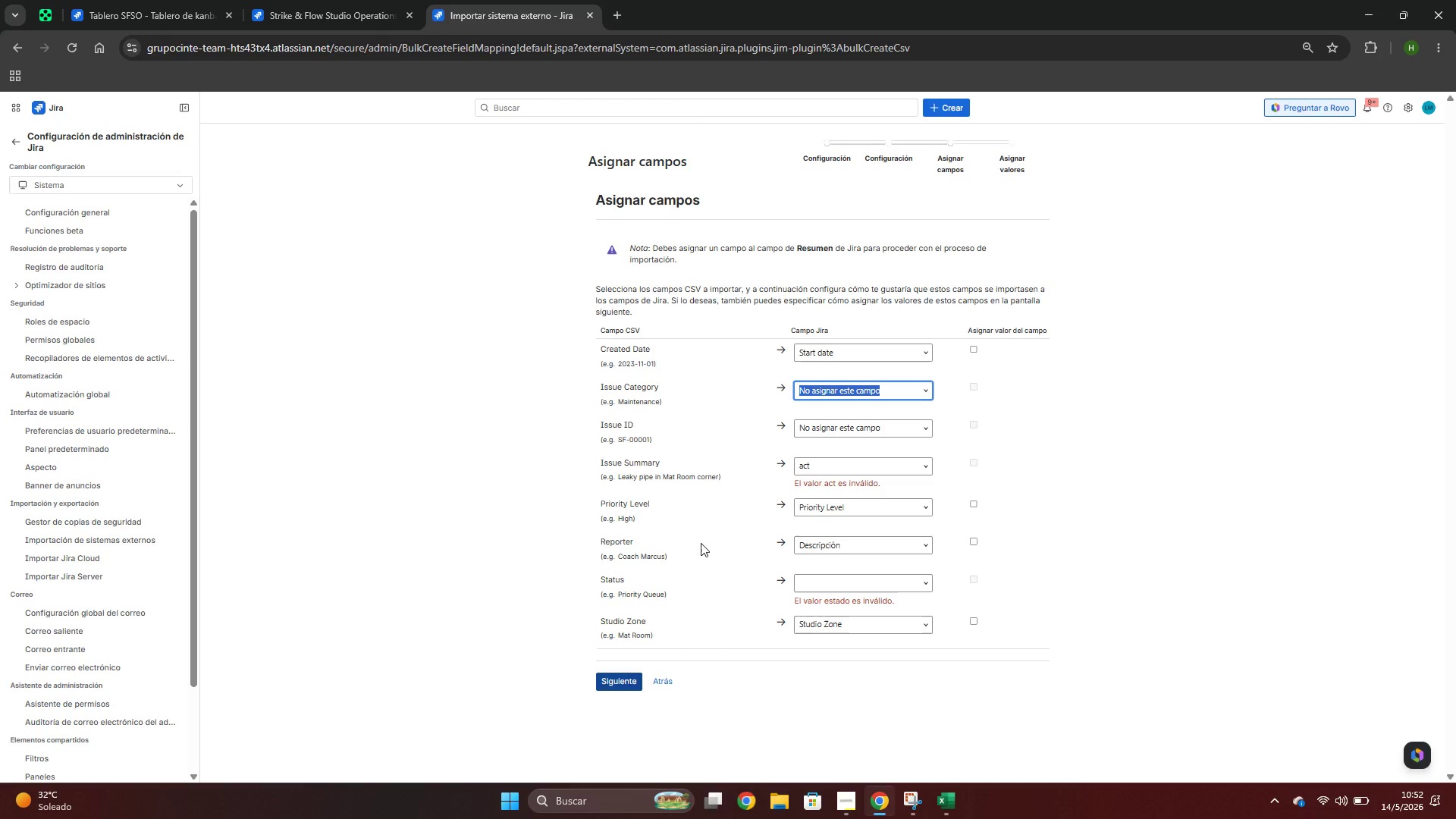 
left_click([839, 395])
 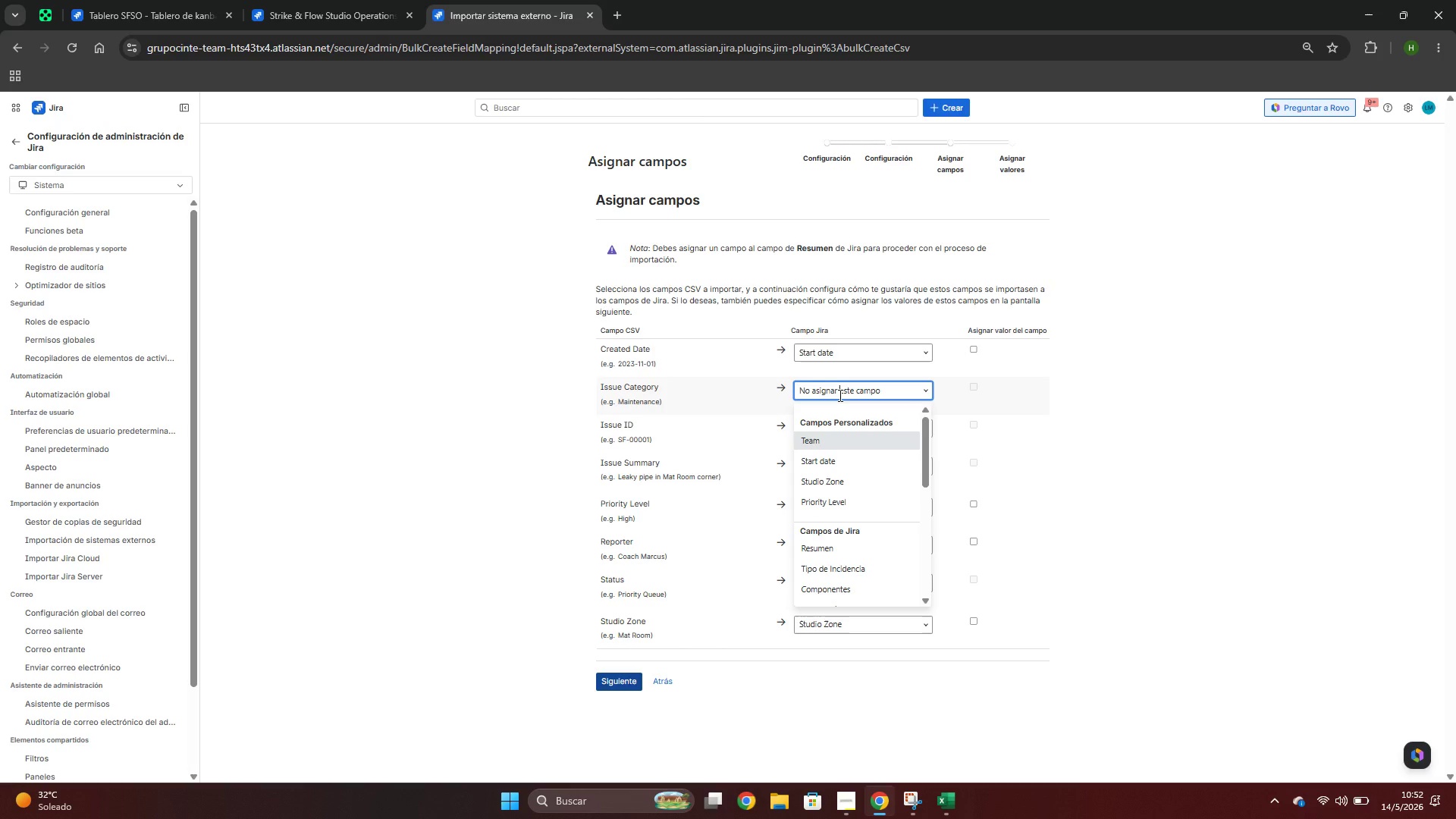 
type(des)
 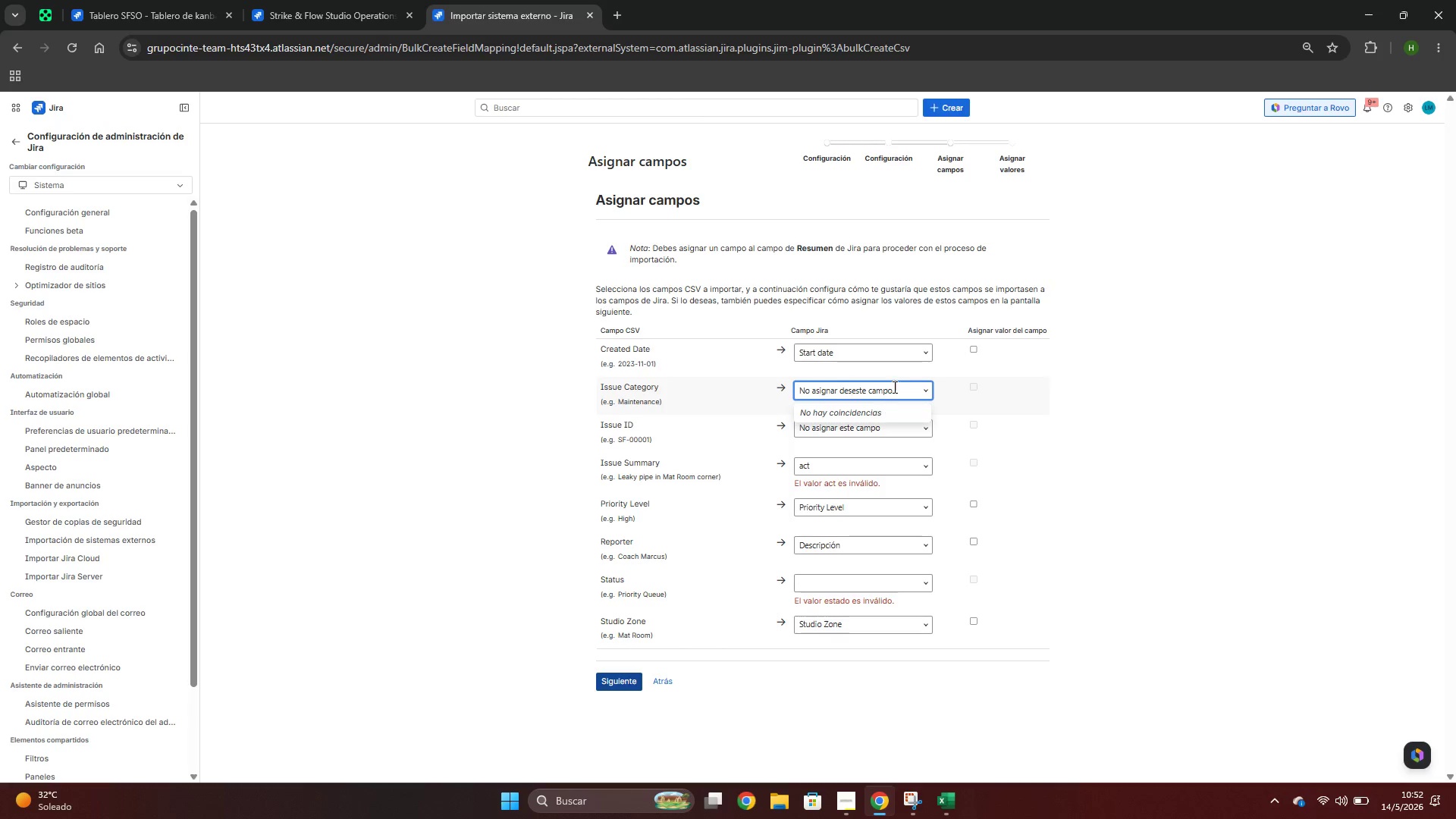 
left_click([906, 392])
 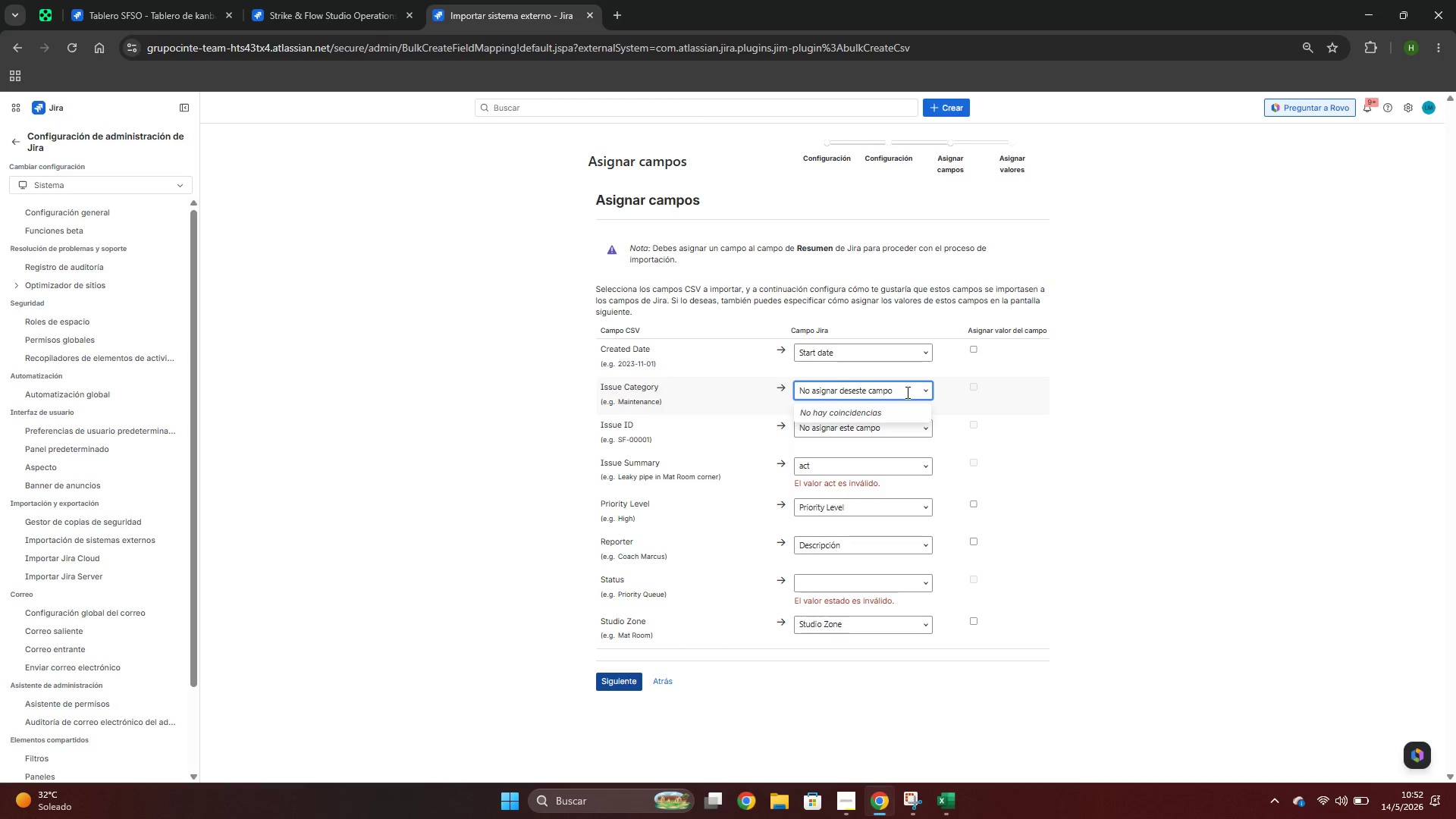 
hold_key(key=Backspace, duration=1.5)
 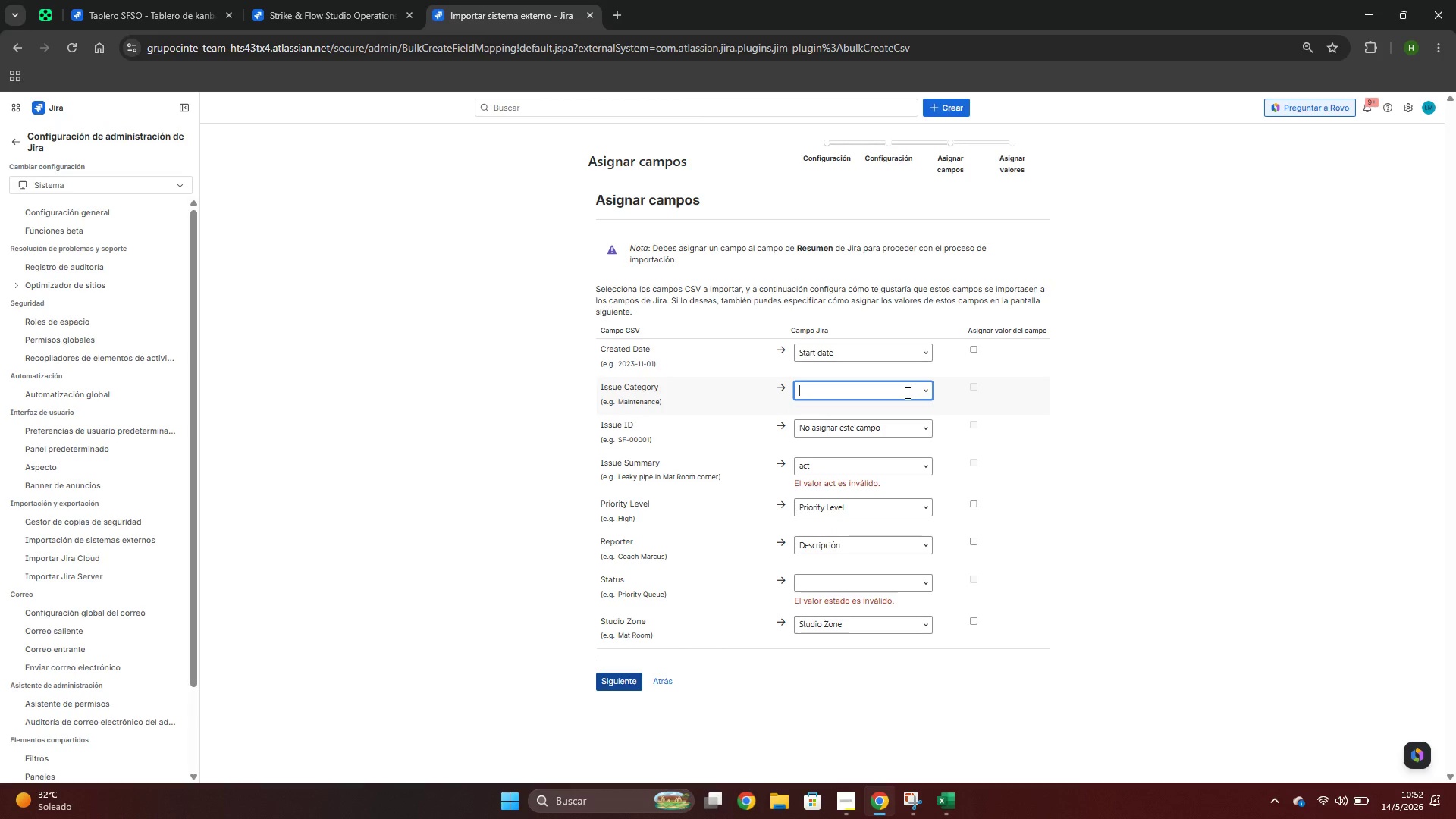 
key(Backspace)
type(des)
 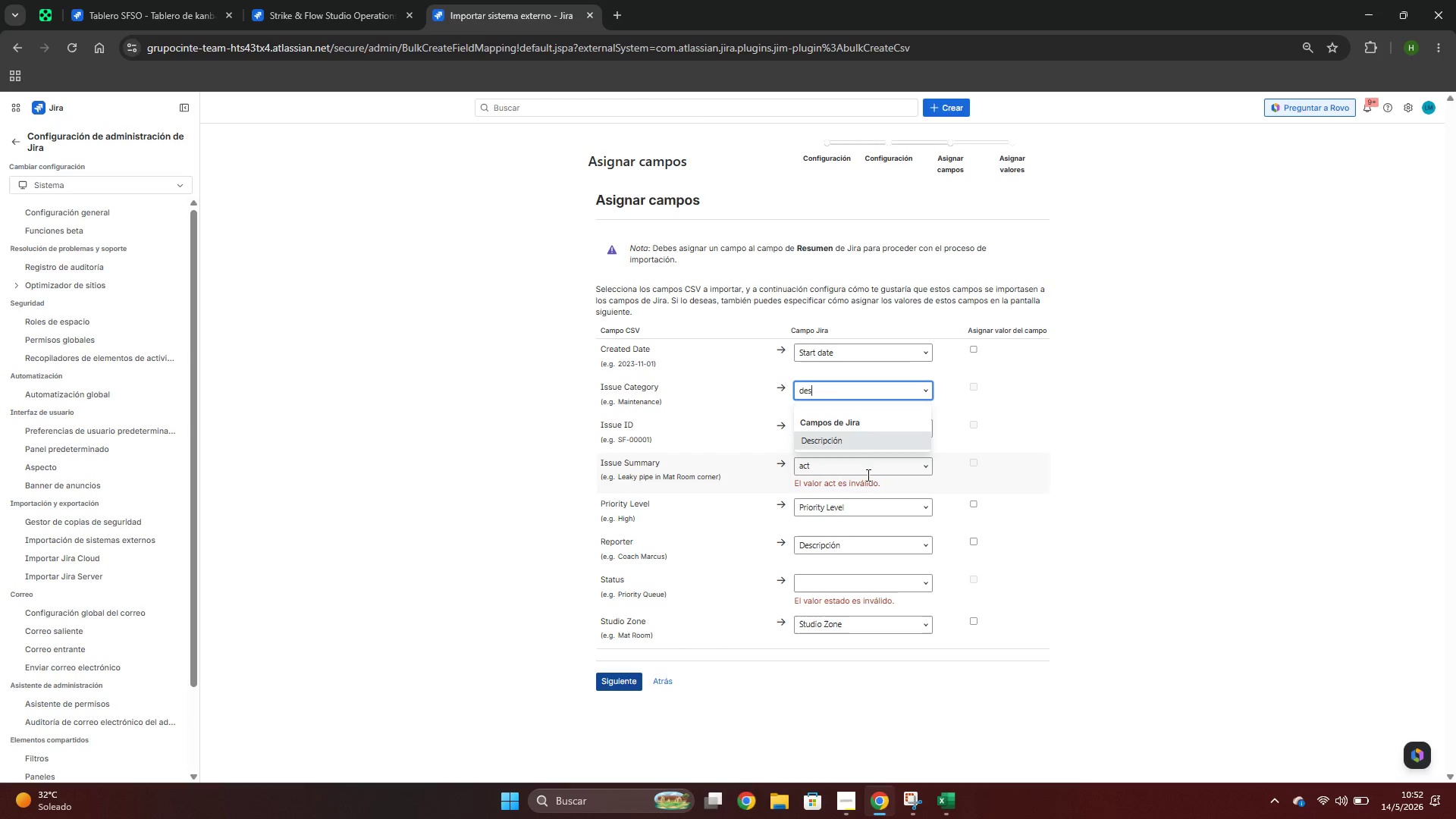 
left_click([855, 438])
 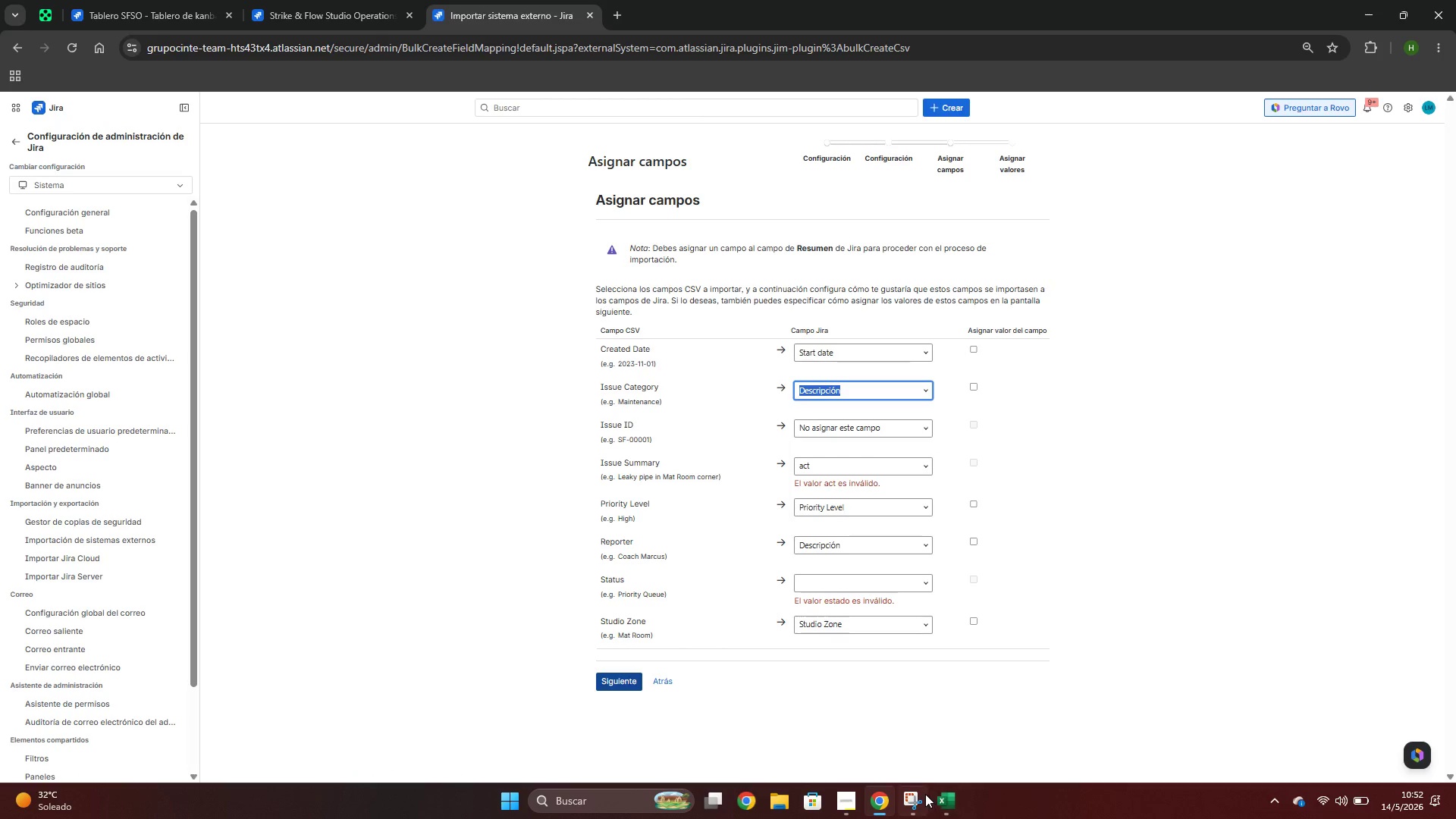 
left_click([937, 811])
 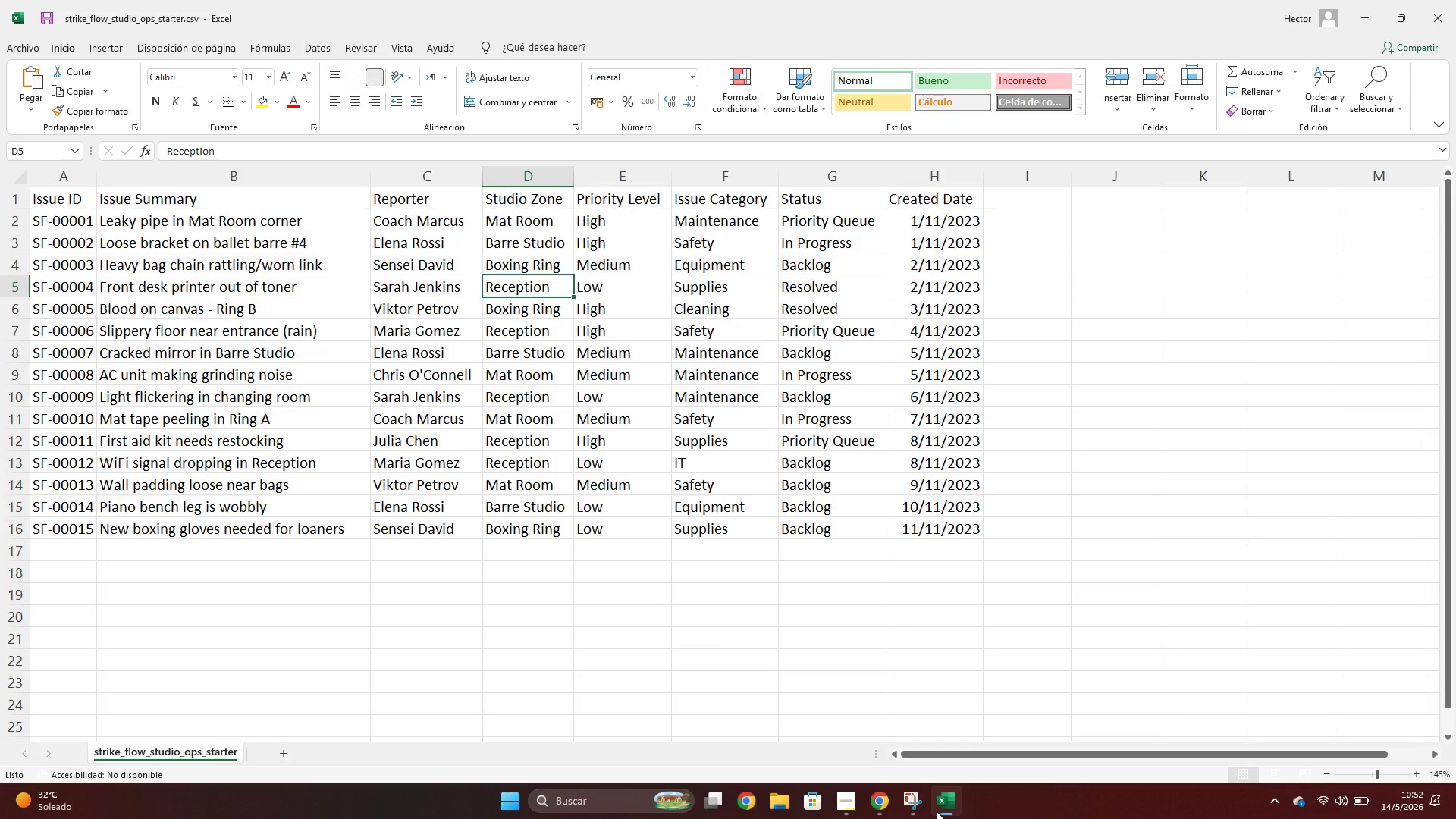 
wait(6.22)
 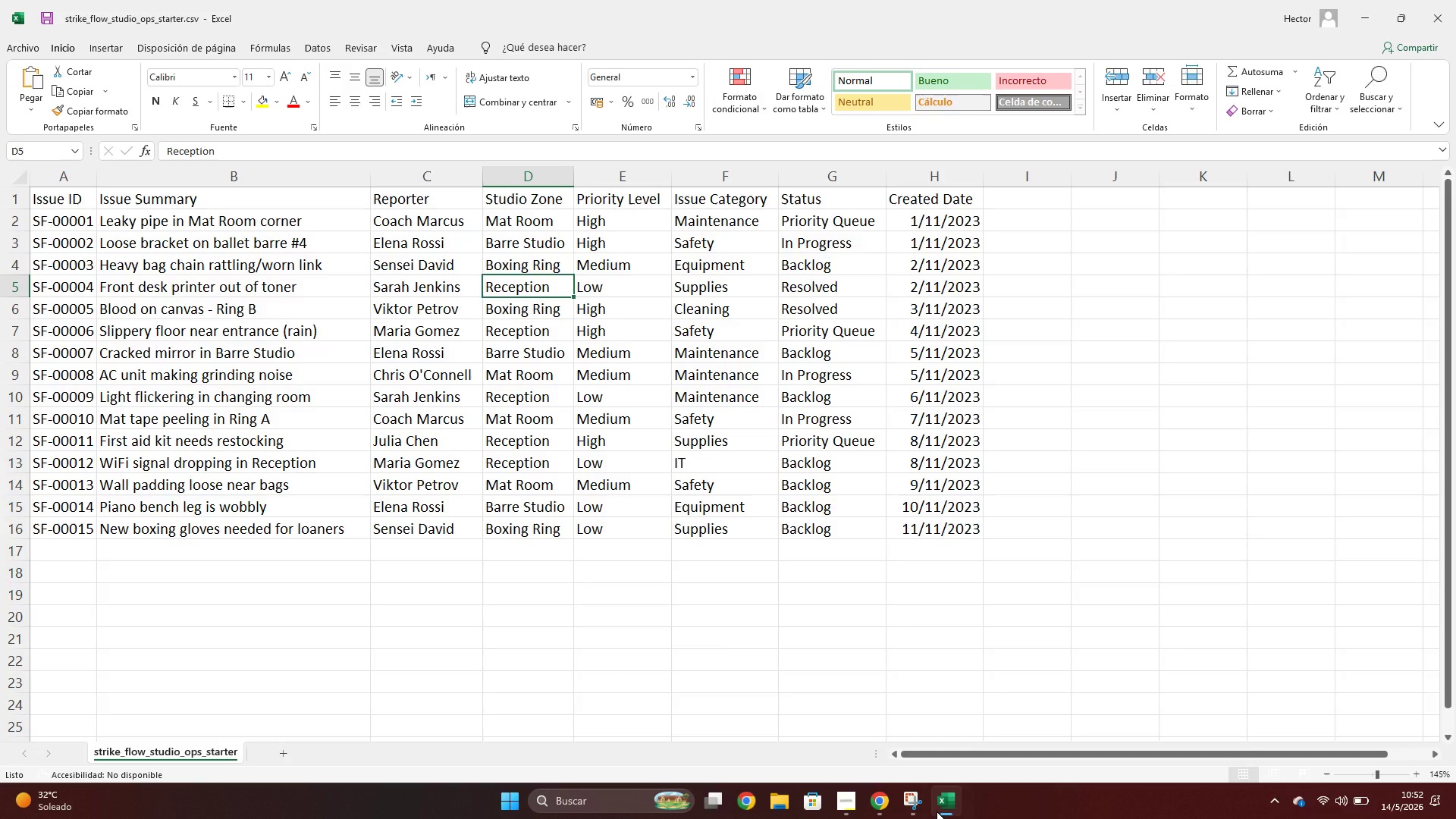 
left_click([937, 811])
 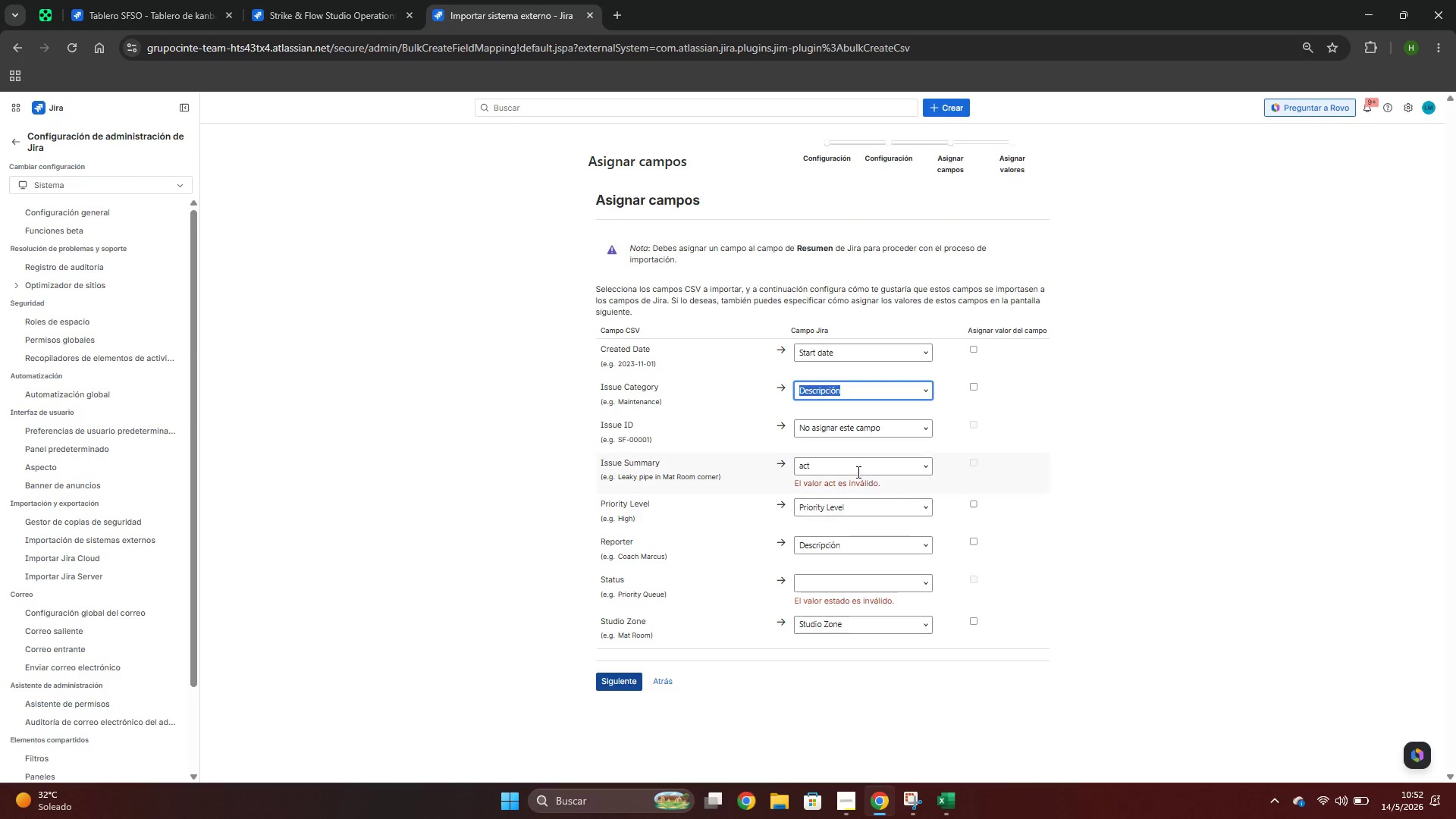 
left_click([852, 460])
 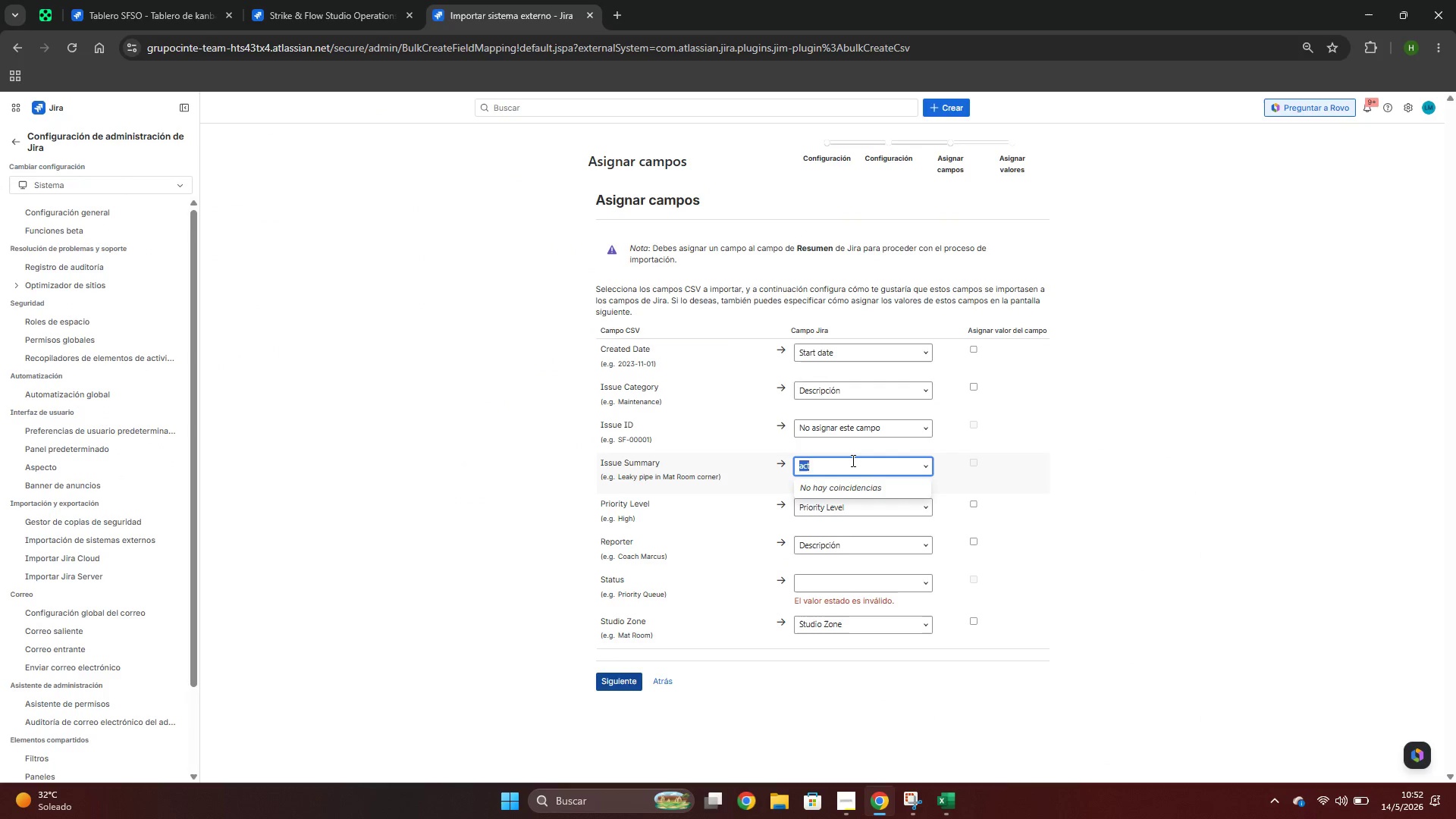 
key(Backspace)
 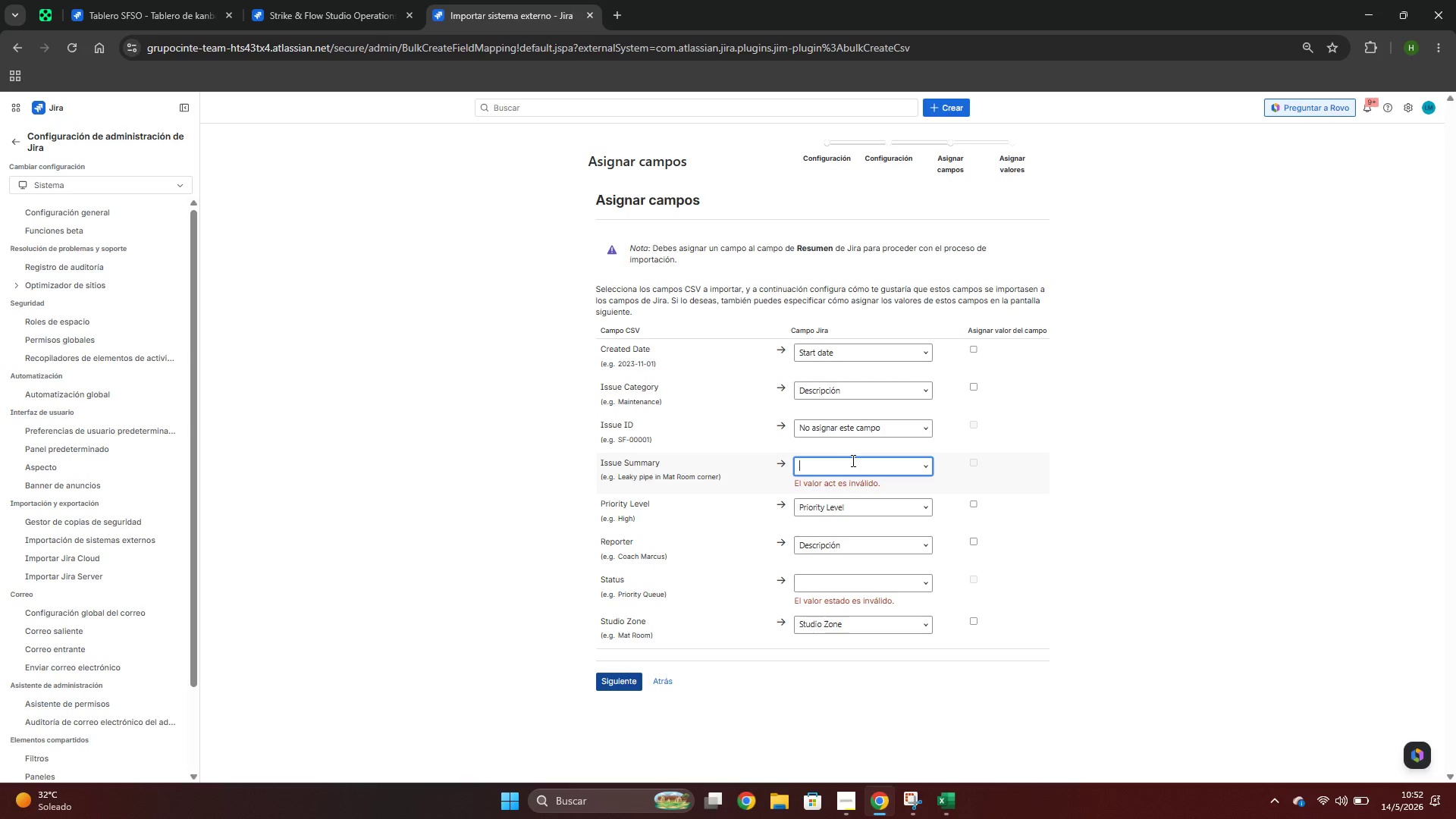 
key(Backspace)
 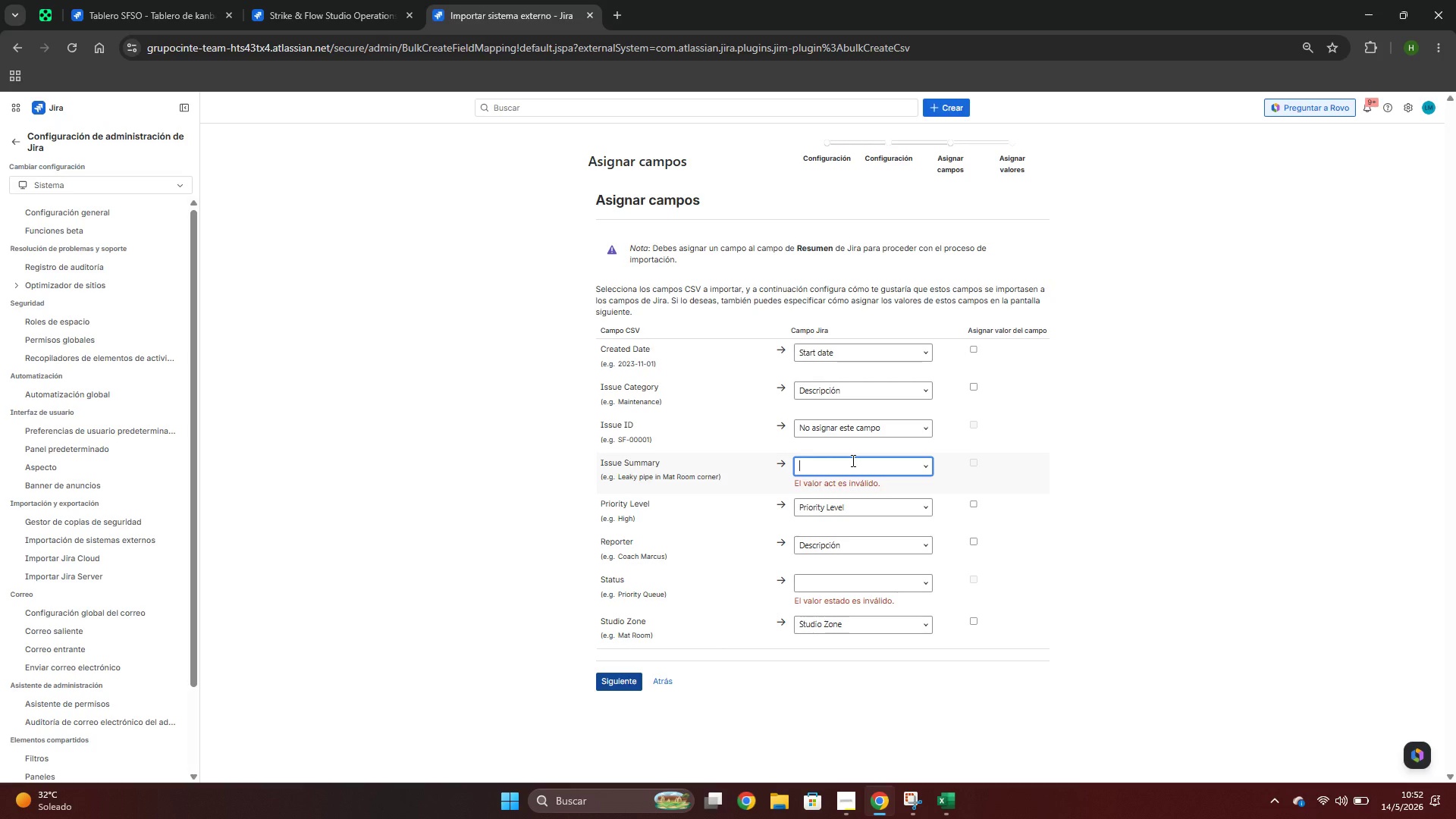 
key(Backspace)
 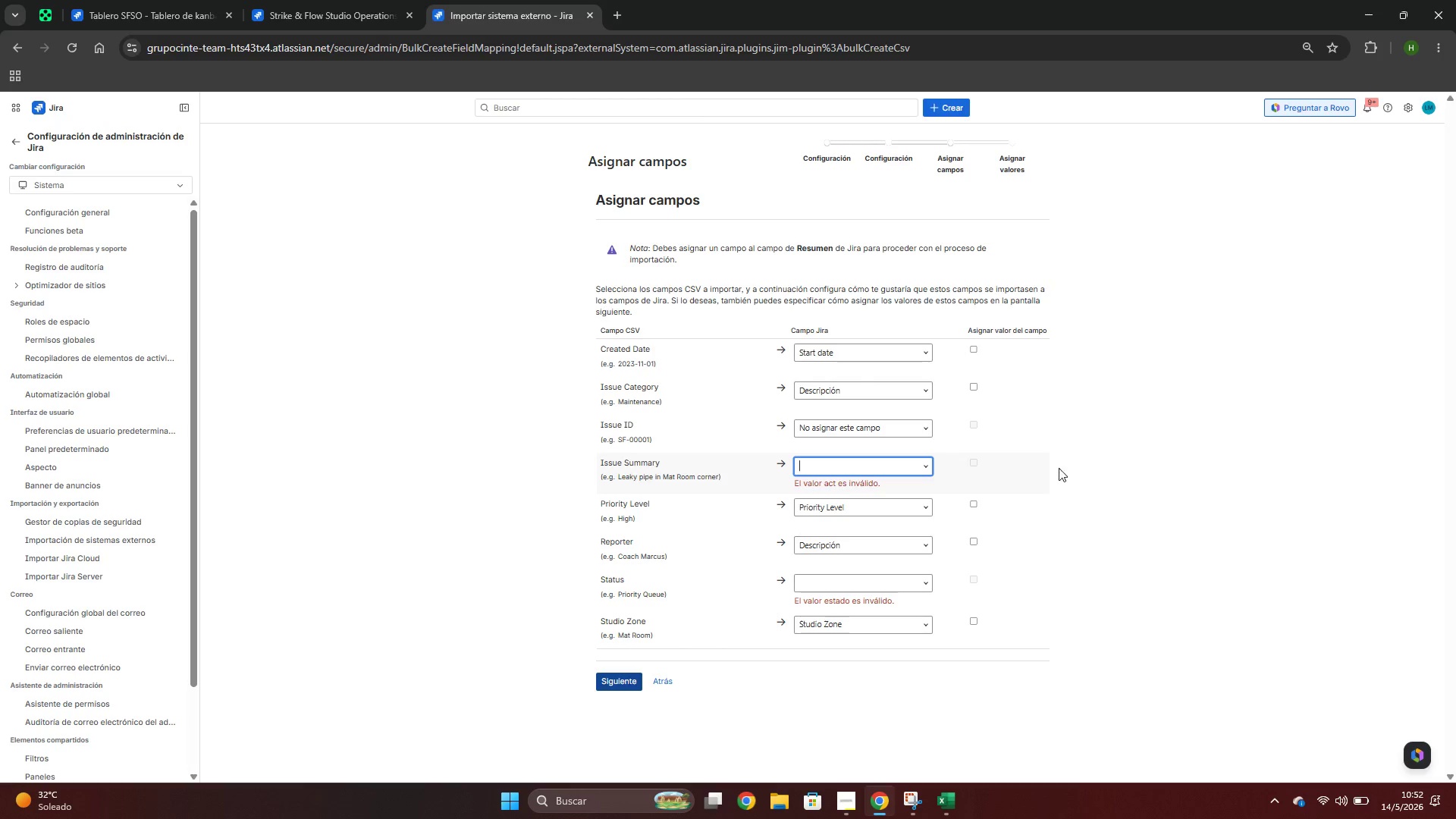 
left_click([1068, 473])
 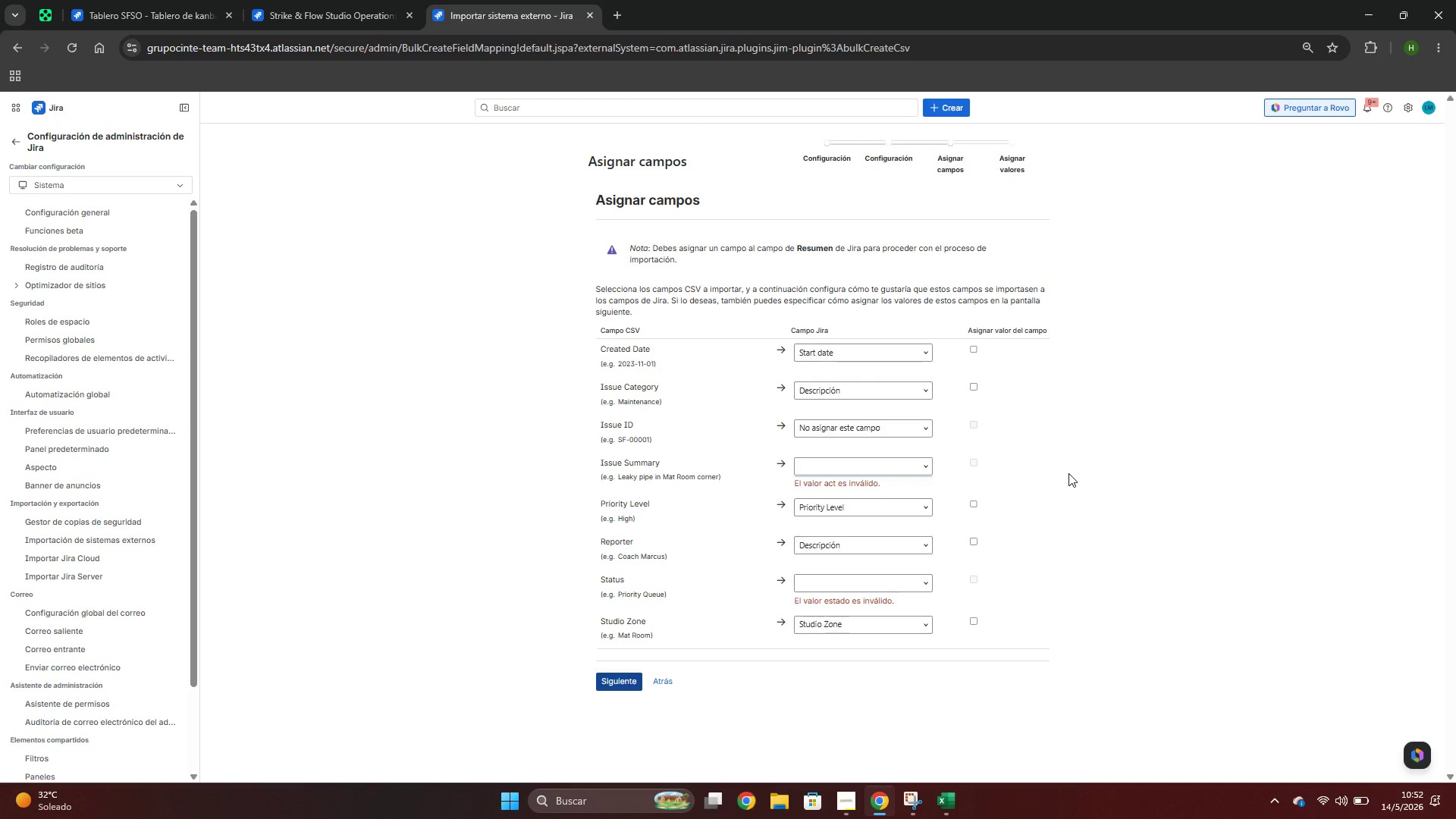 
key(Space)
 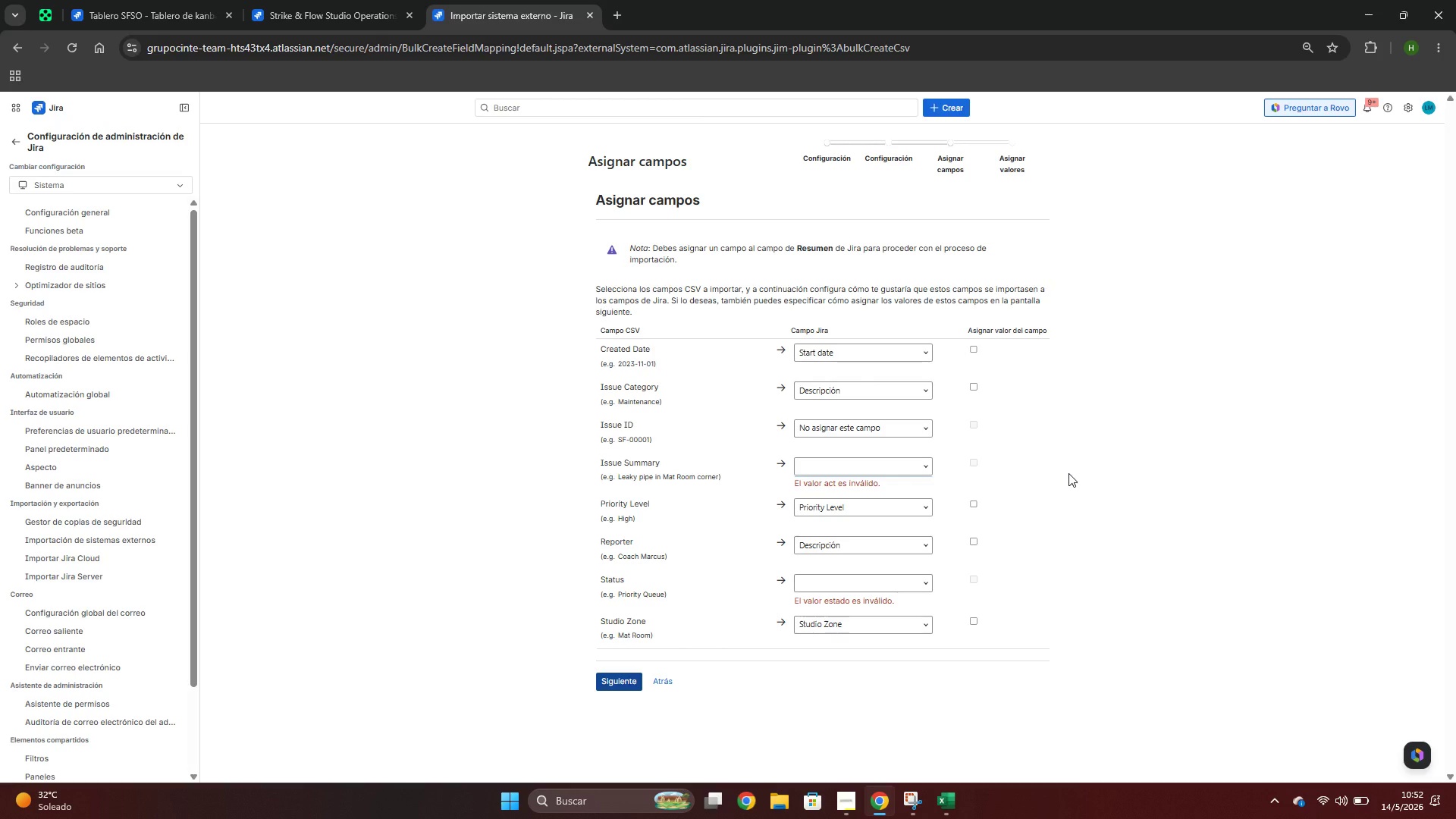 
key(Alt+AltLeft)
 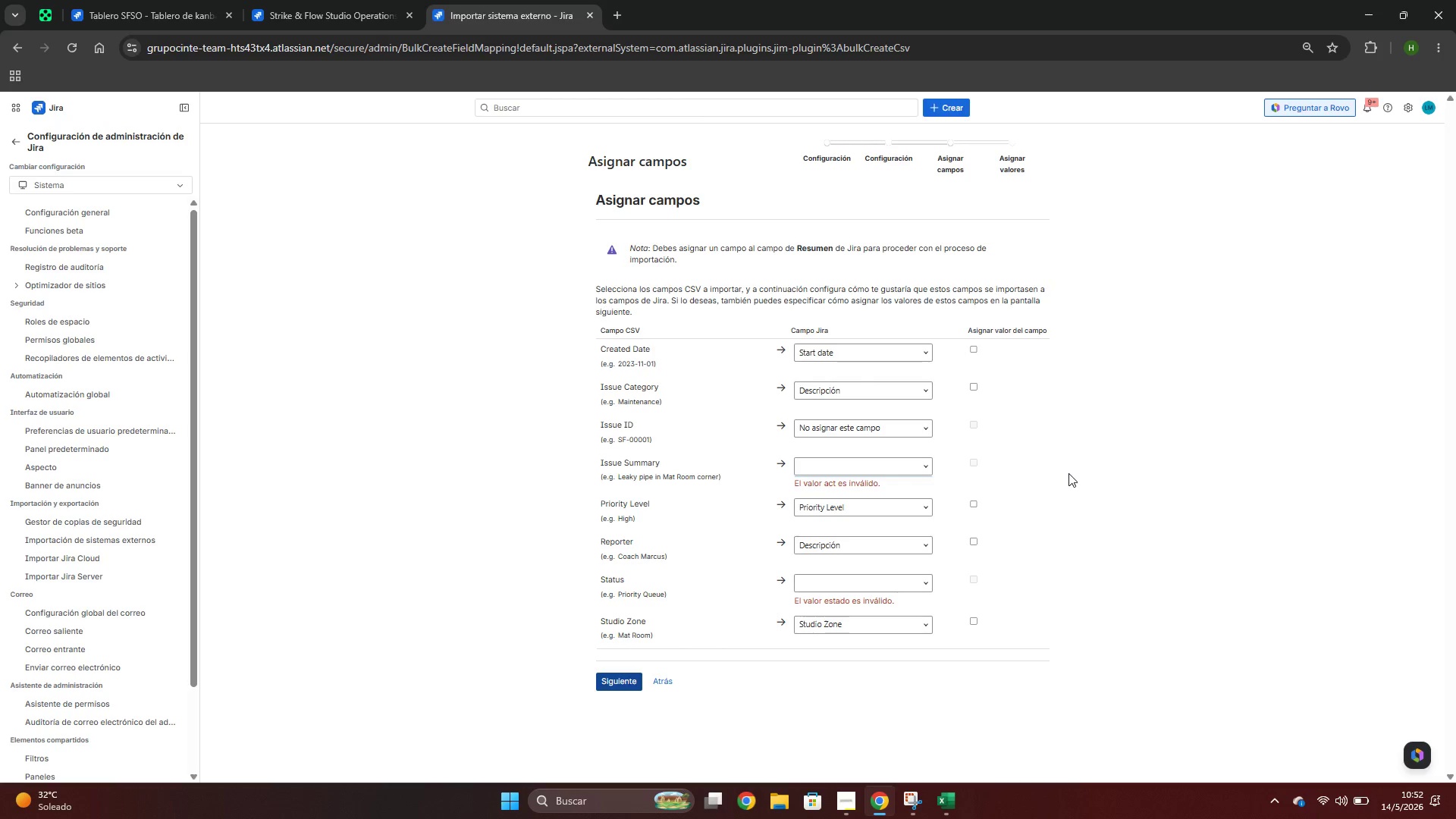 
key(Alt+Tab)
 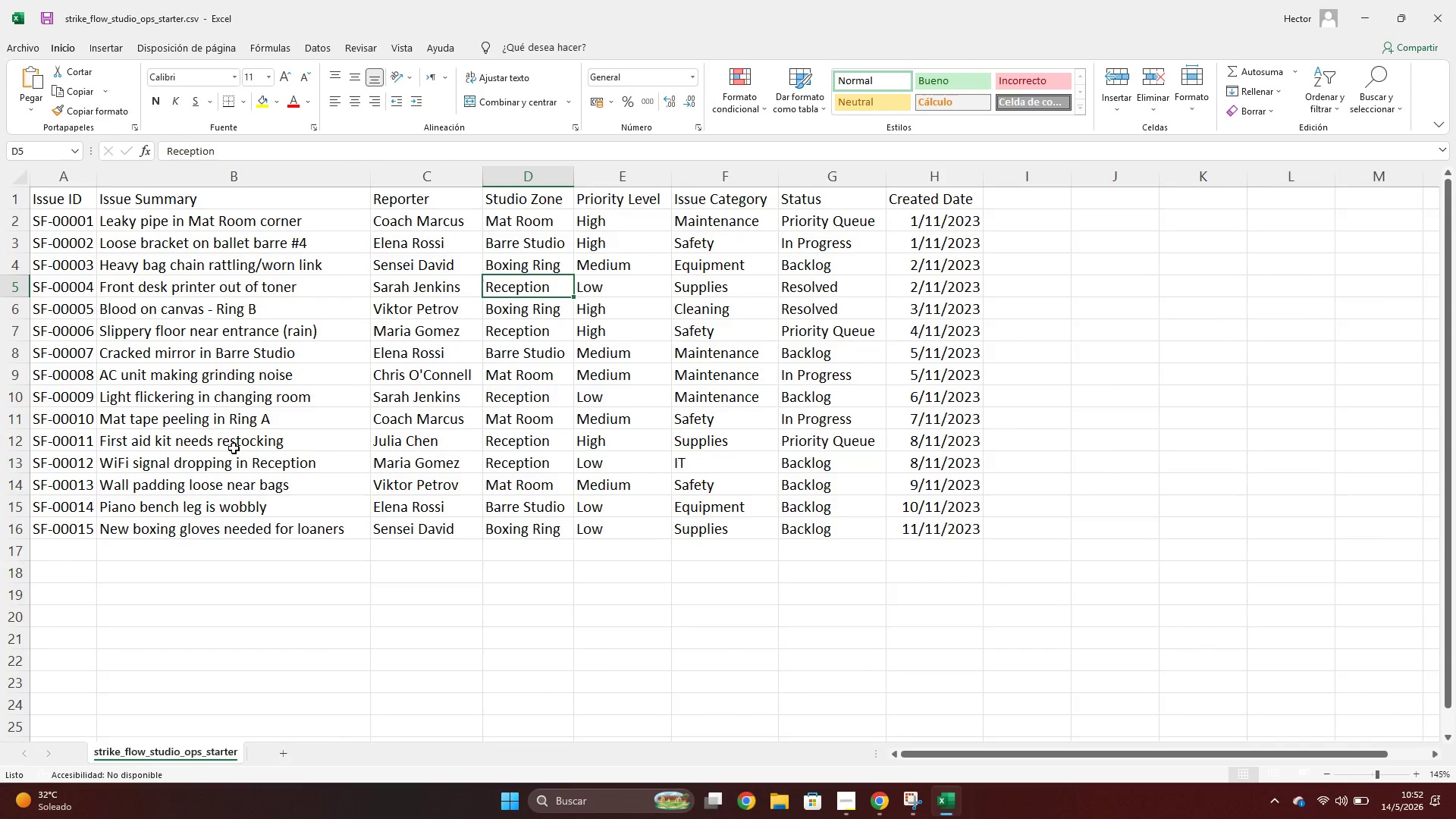 
key(Alt+AltLeft)
 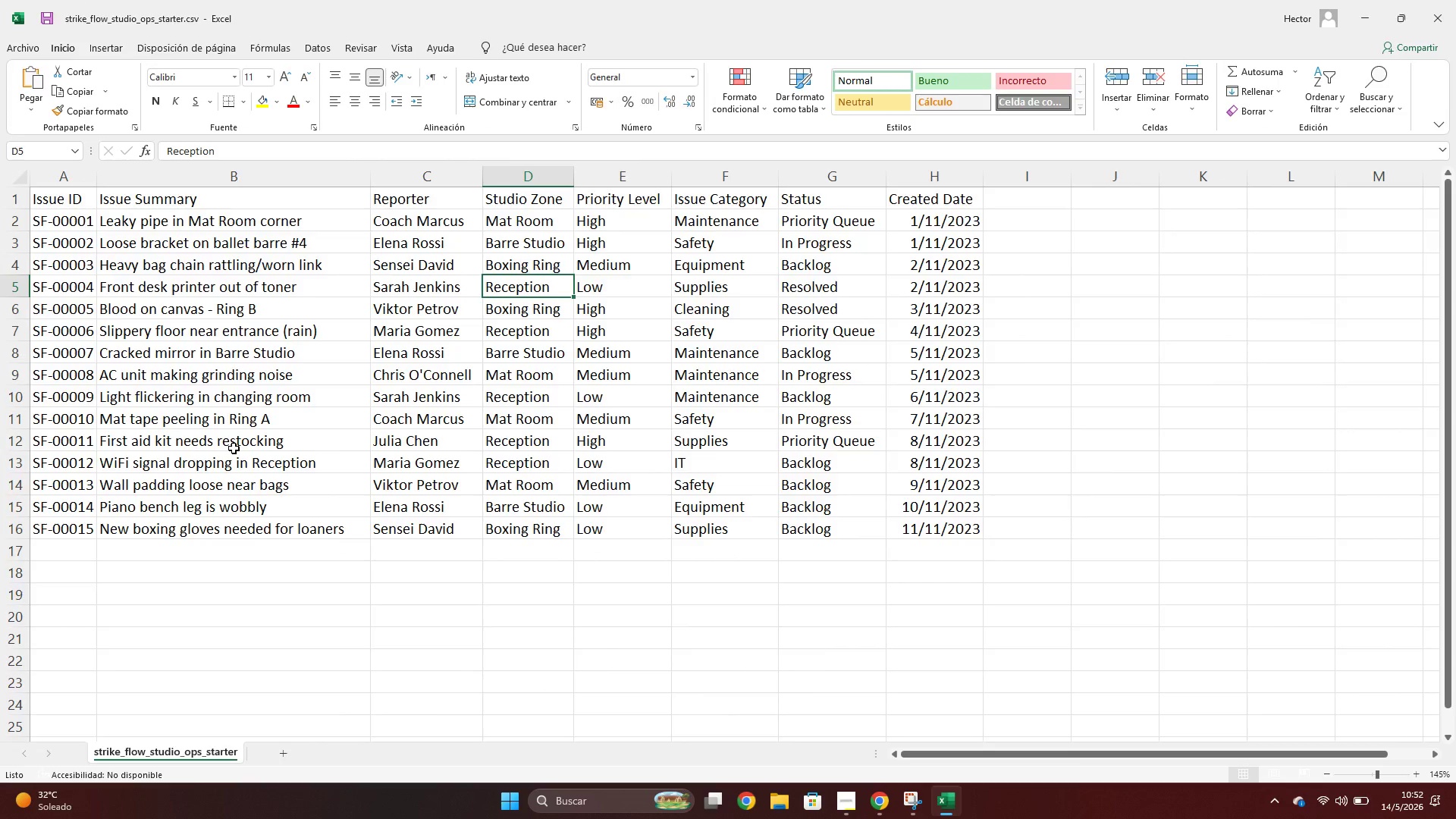 
key(Alt+Tab)
 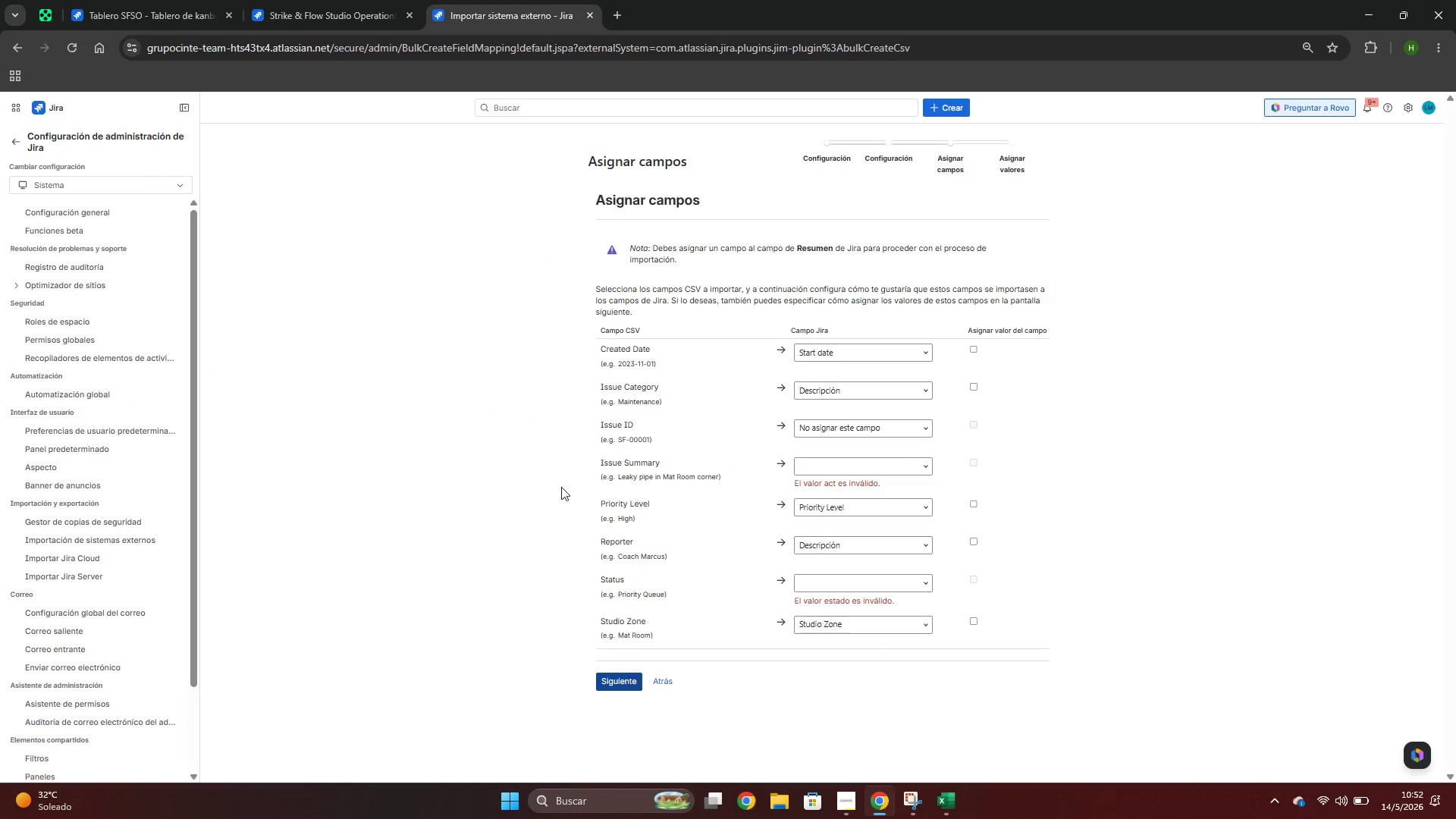 
key(Alt+AltLeft)
 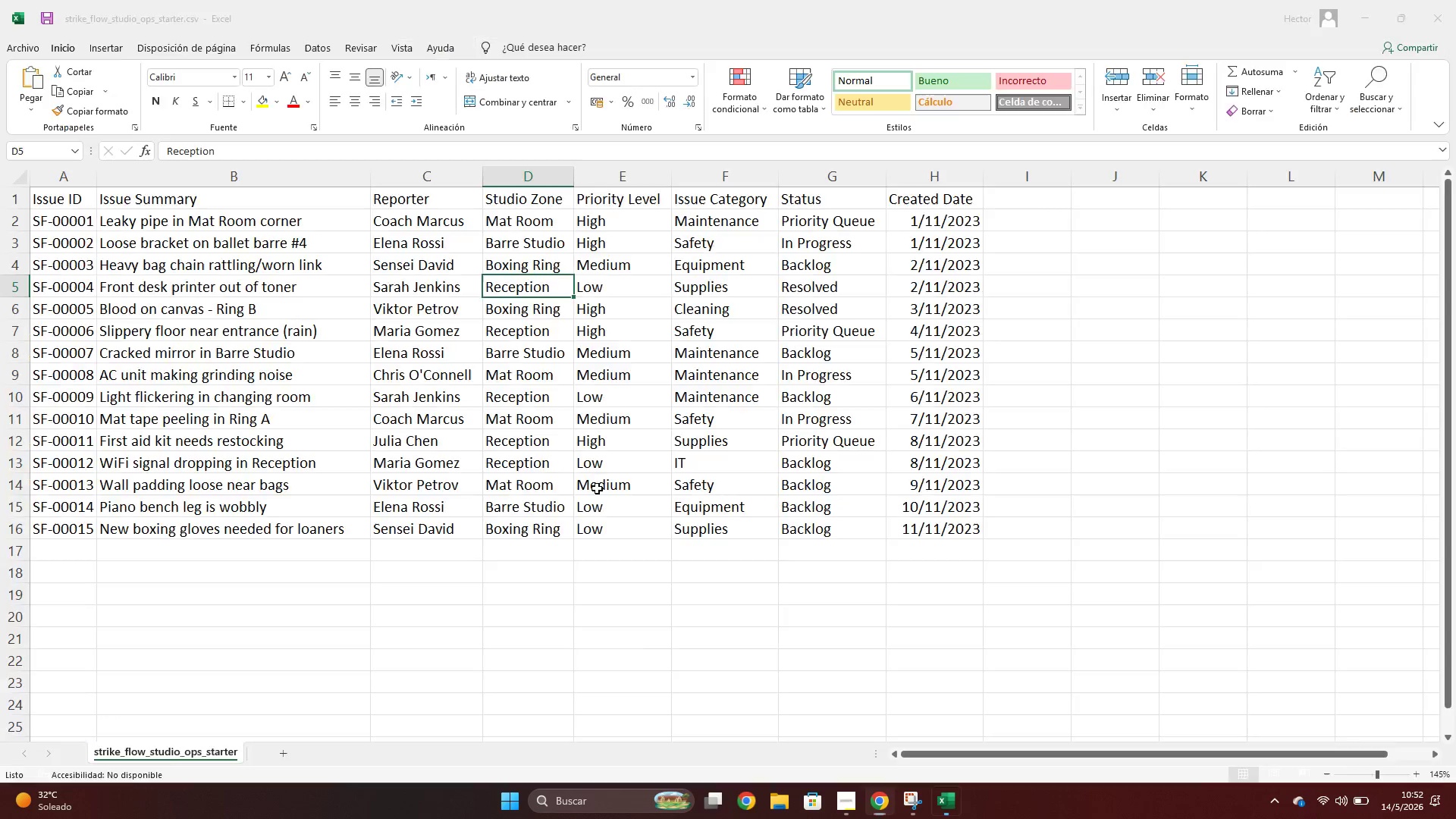 
key(Alt+Tab)
 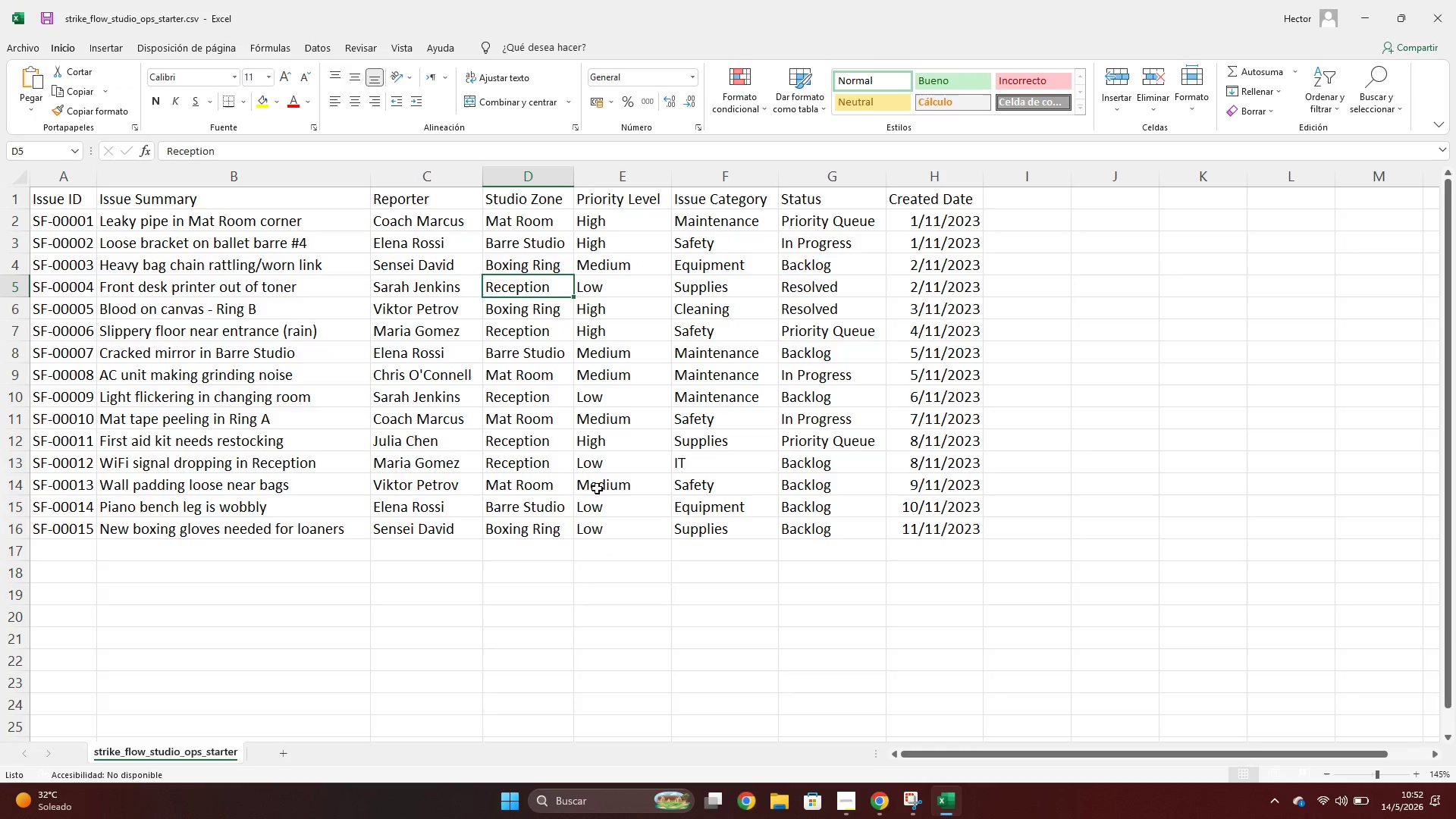 
key(Alt+Tab)
 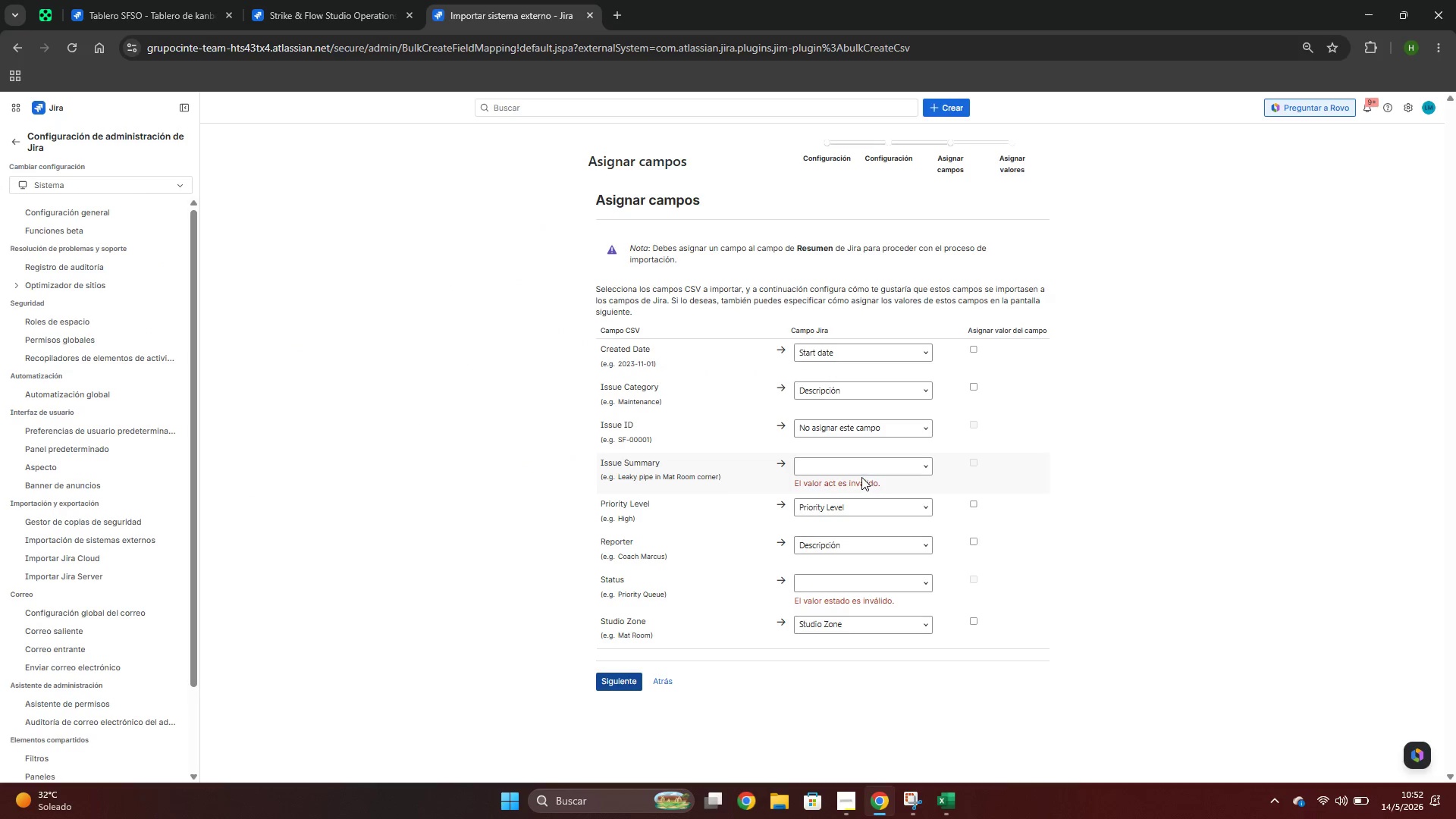 
left_click([858, 472])
 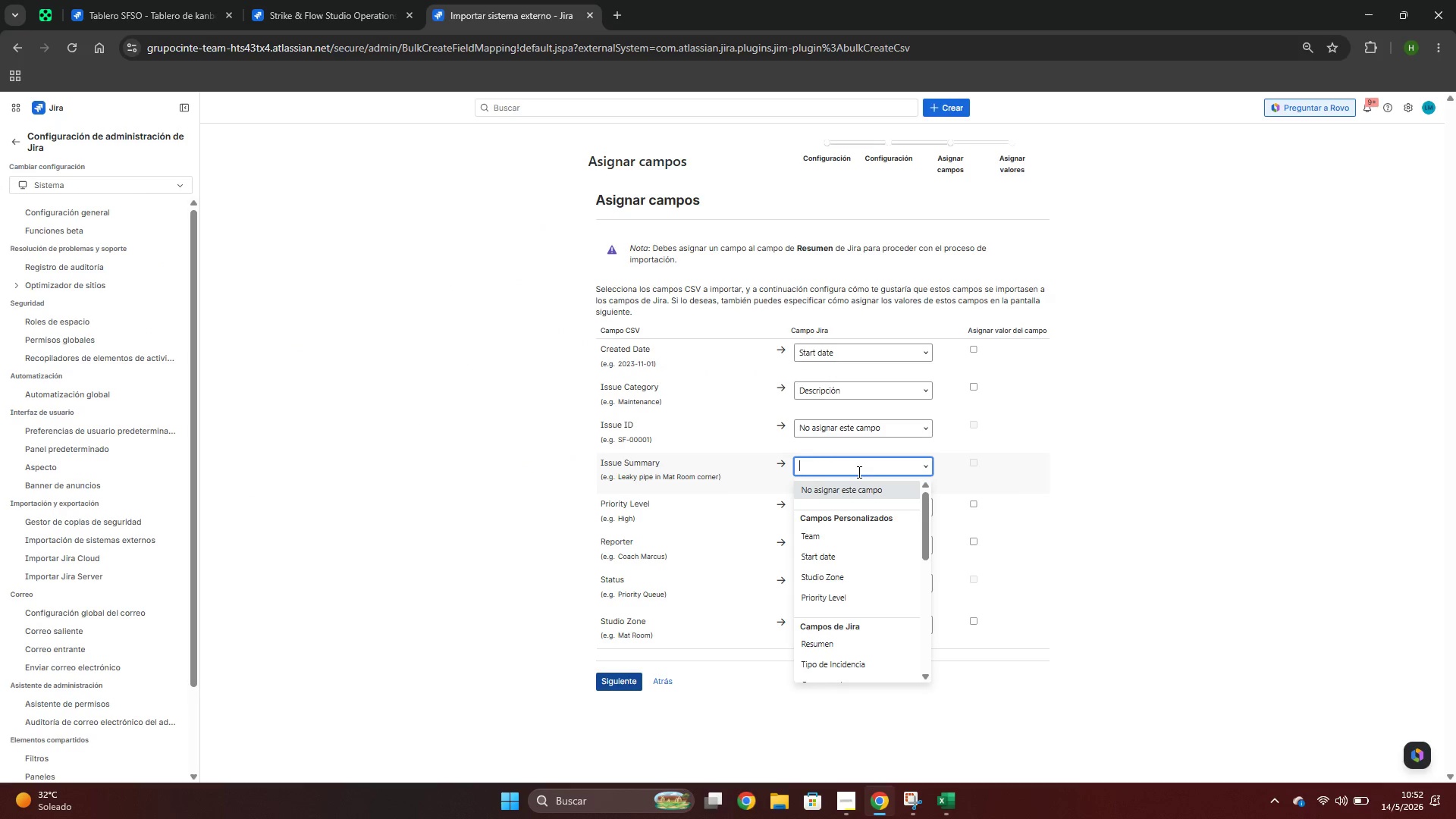 
key(A)
 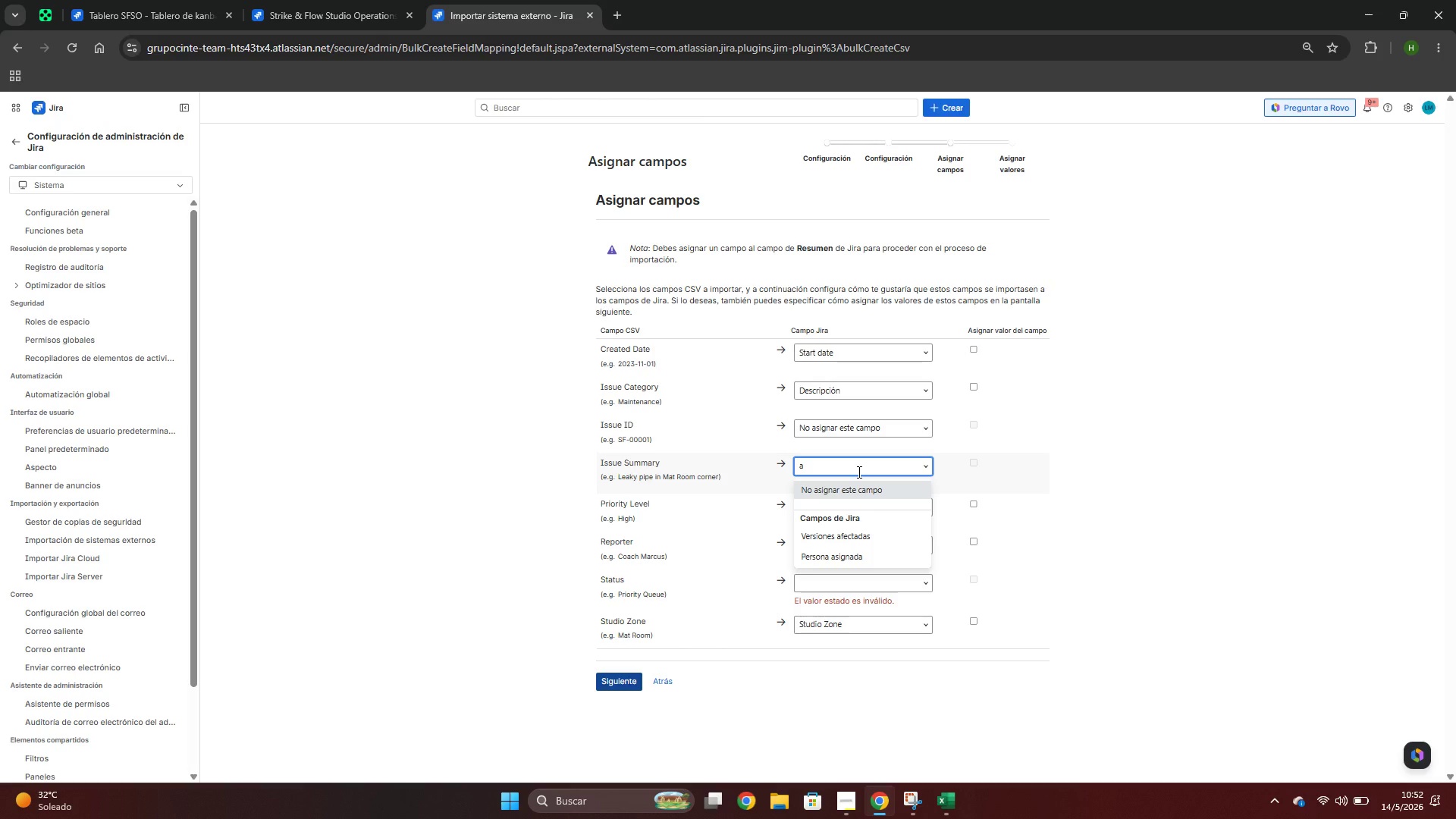 
key(Backspace)
 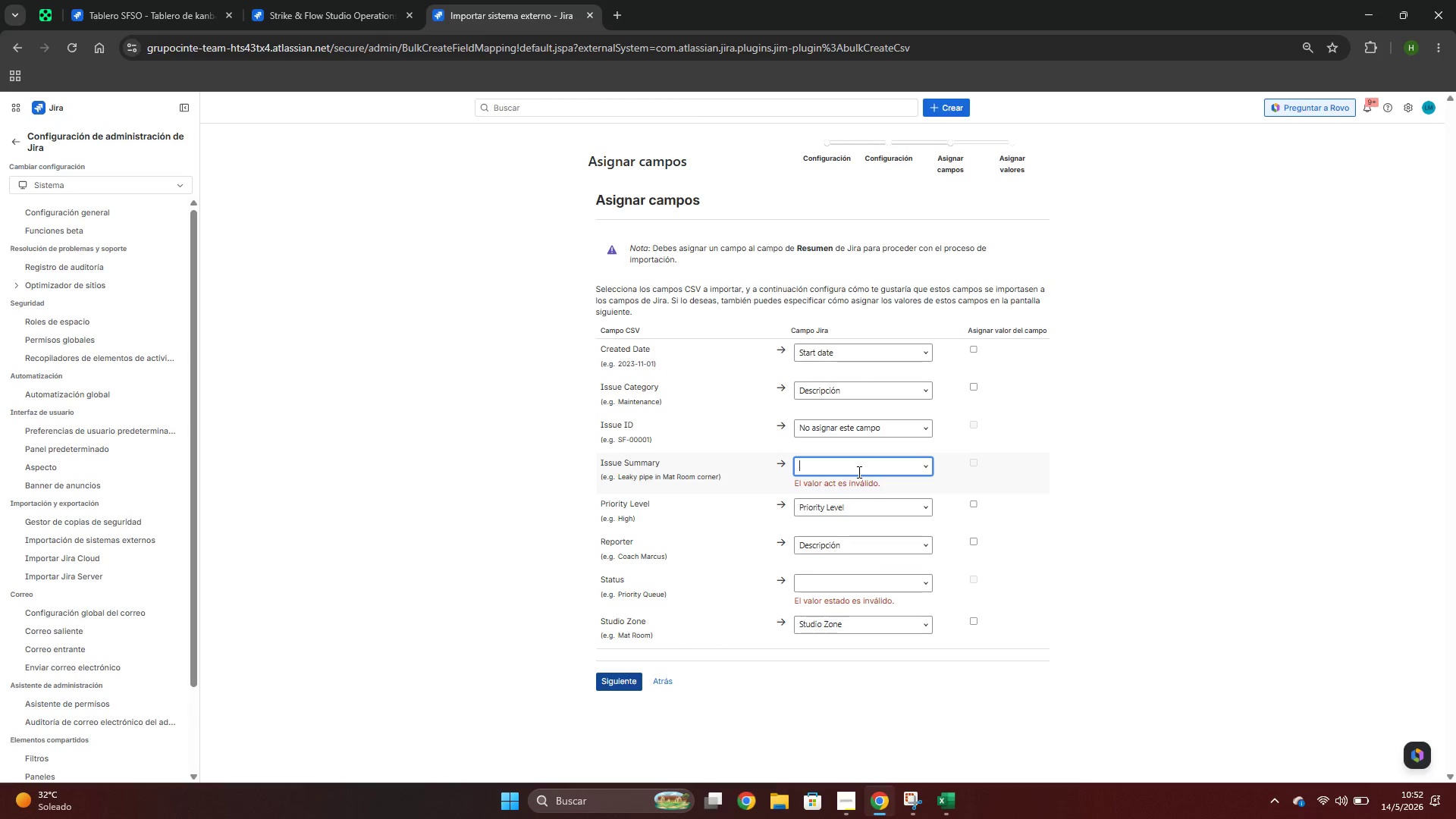 
key(Backspace)
 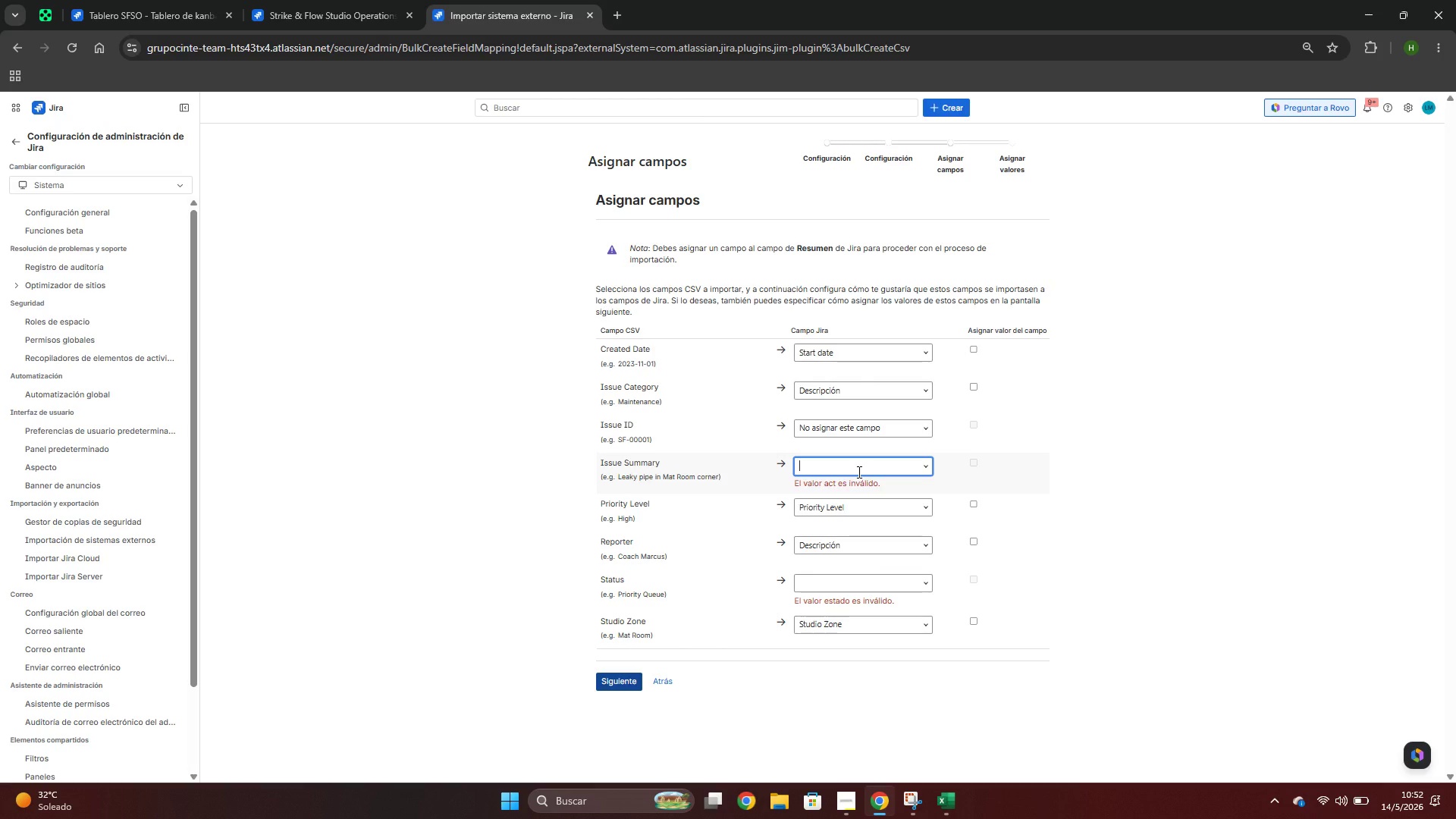 
wait(11.36)
 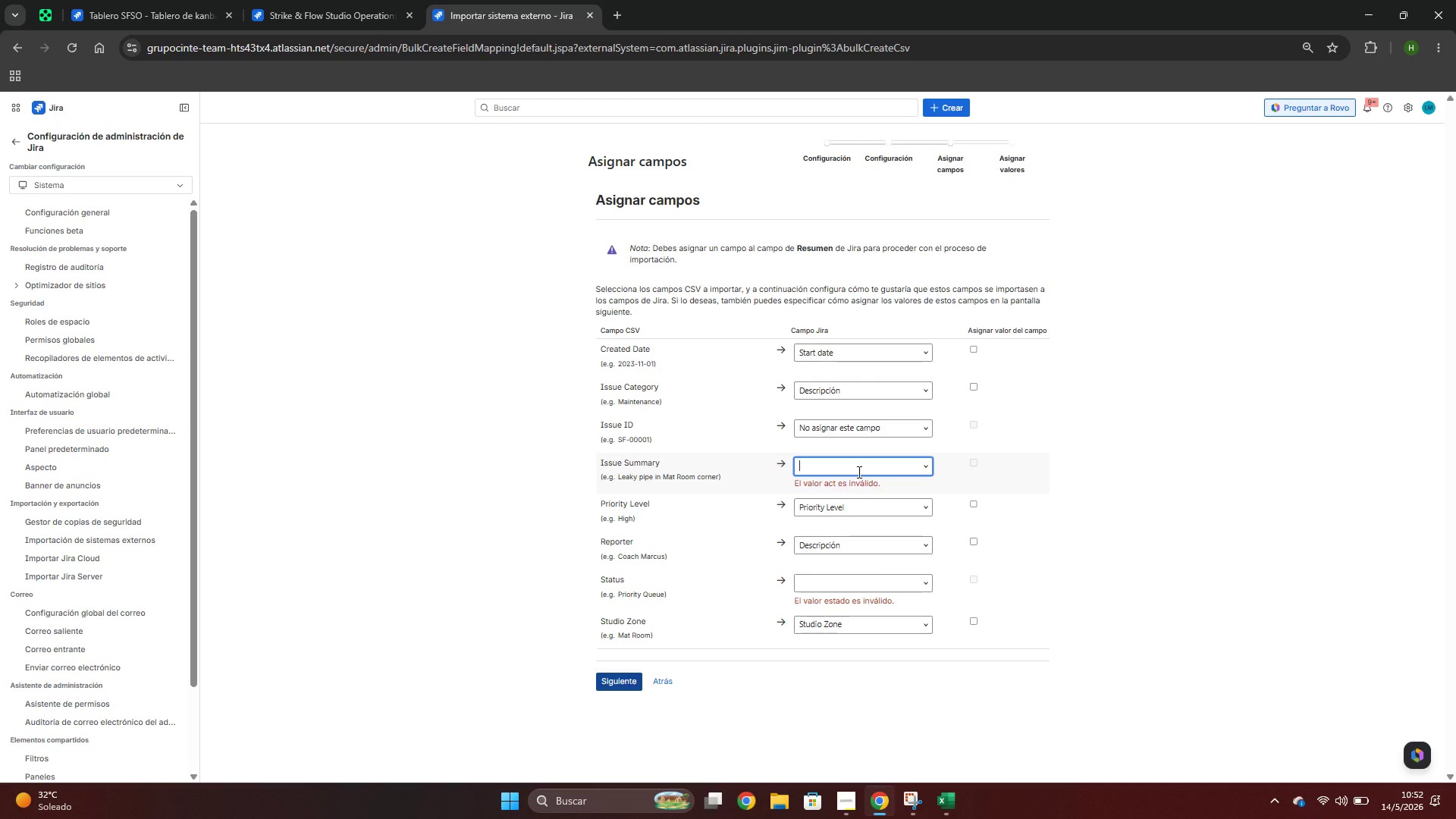 
left_click([923, 391])
 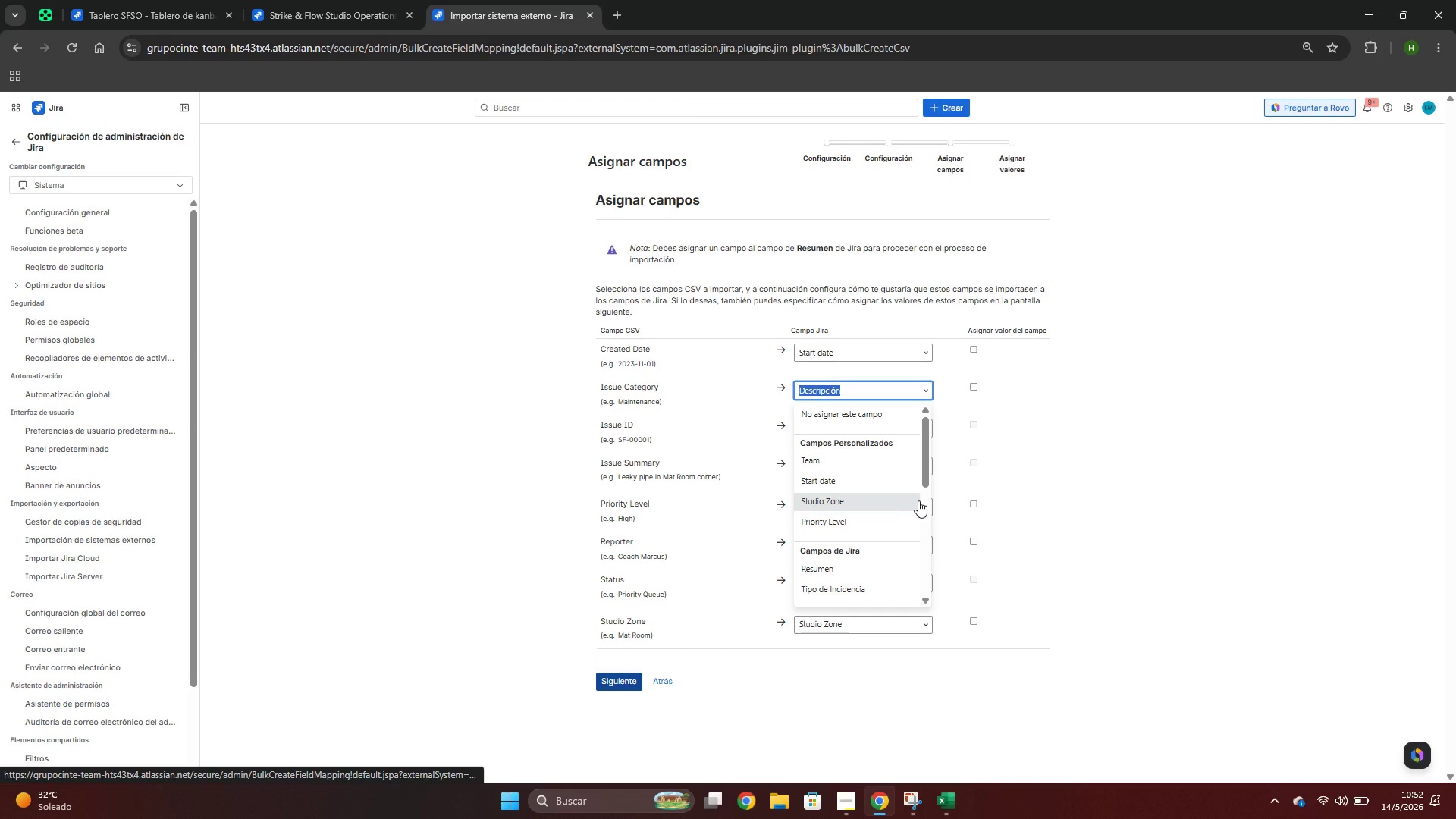 
left_click_drag(start_coordinate=[927, 473], to_coordinate=[922, 601])
 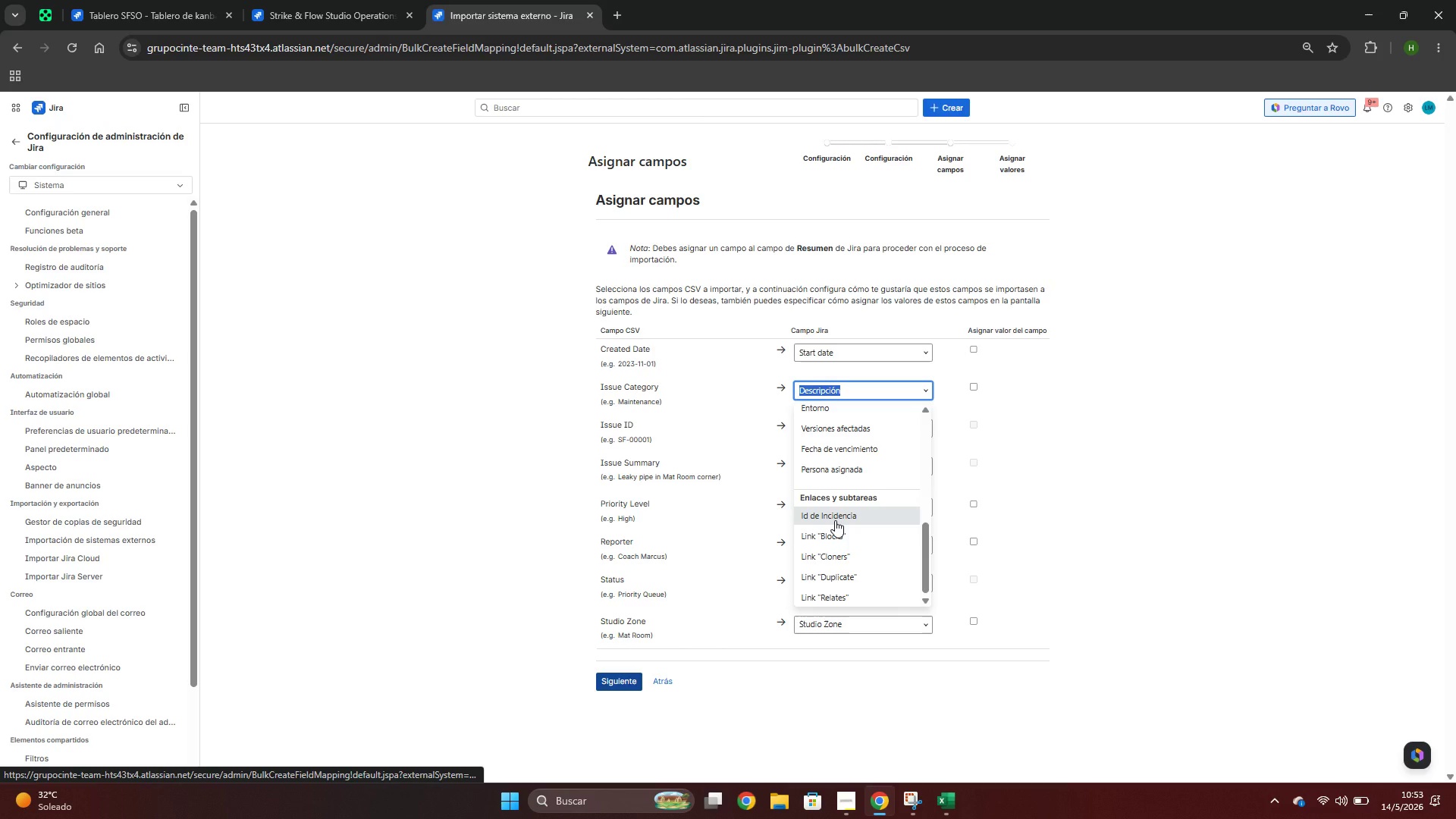 
left_click([835, 520])
 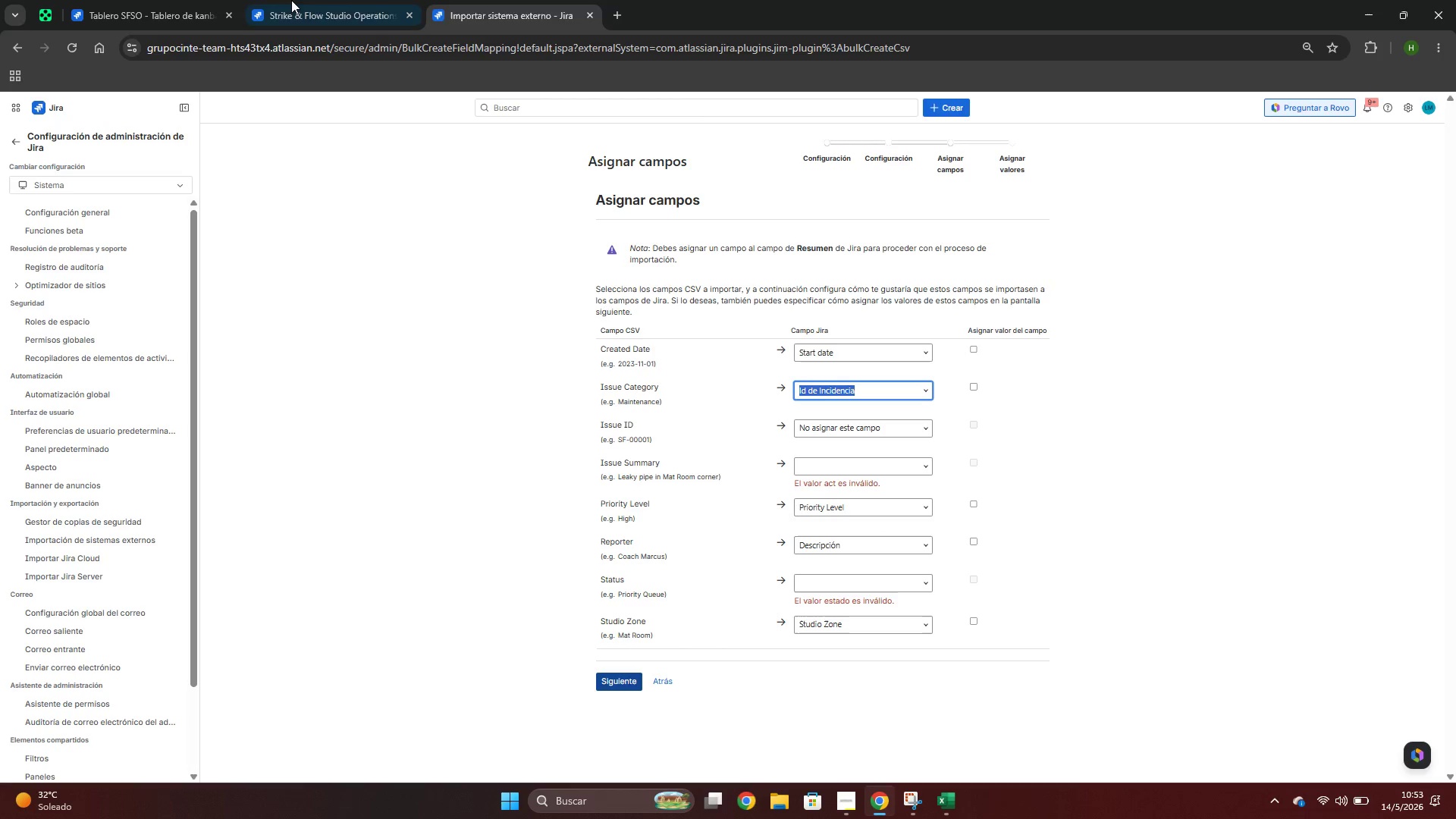 
left_click([291, 0])
 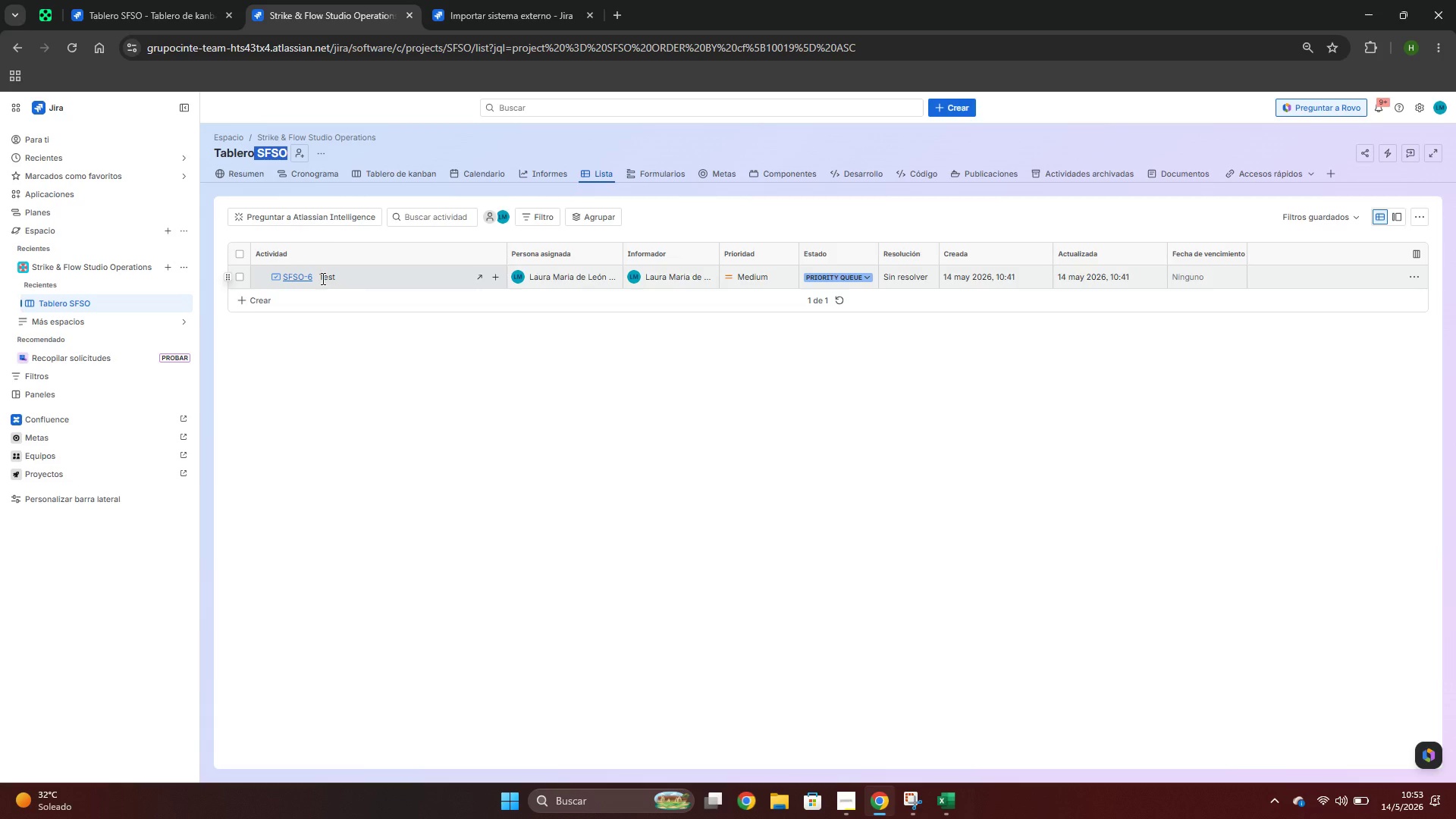 
wait(10.45)
 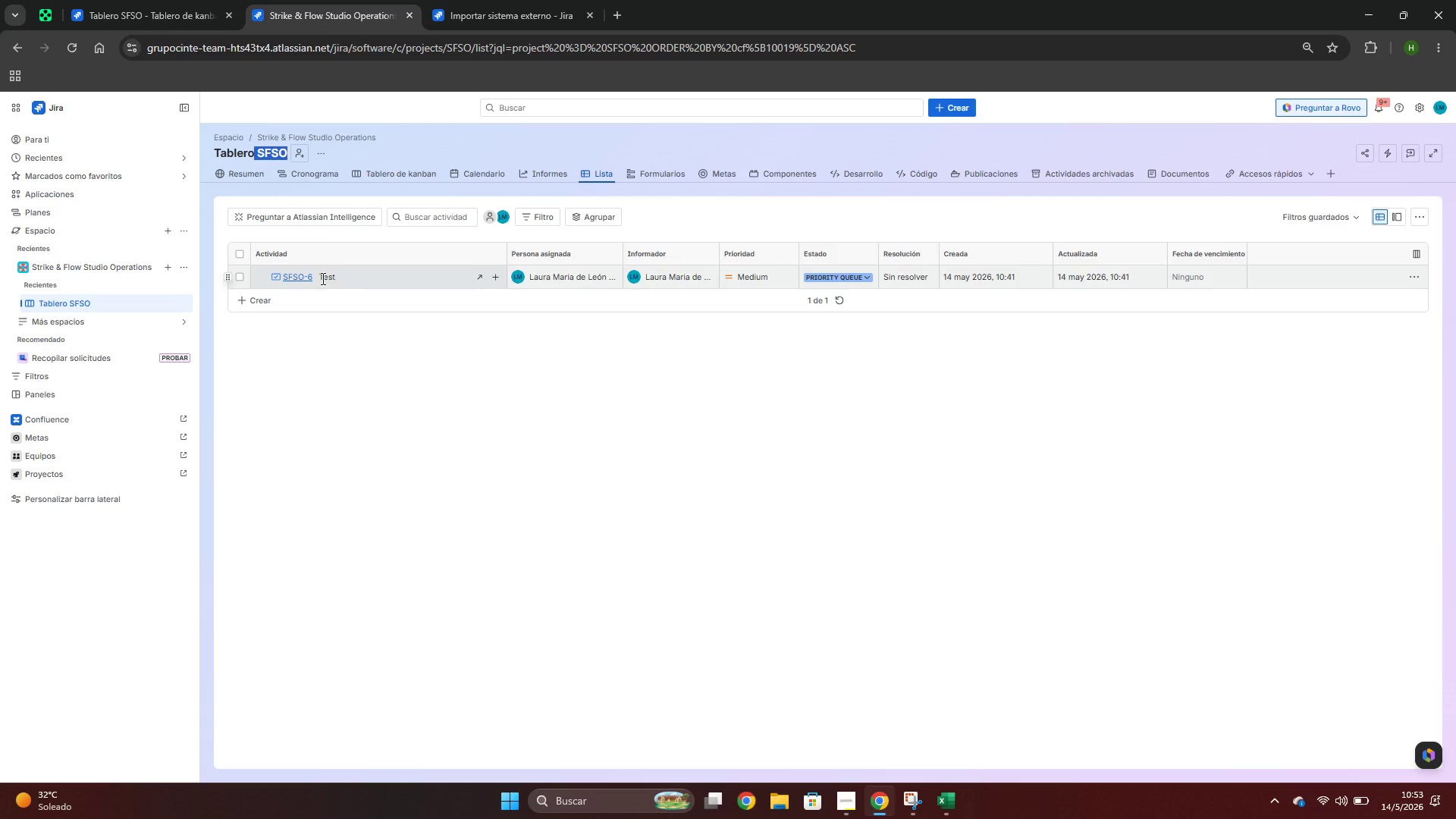 
left_click([464, 0])
 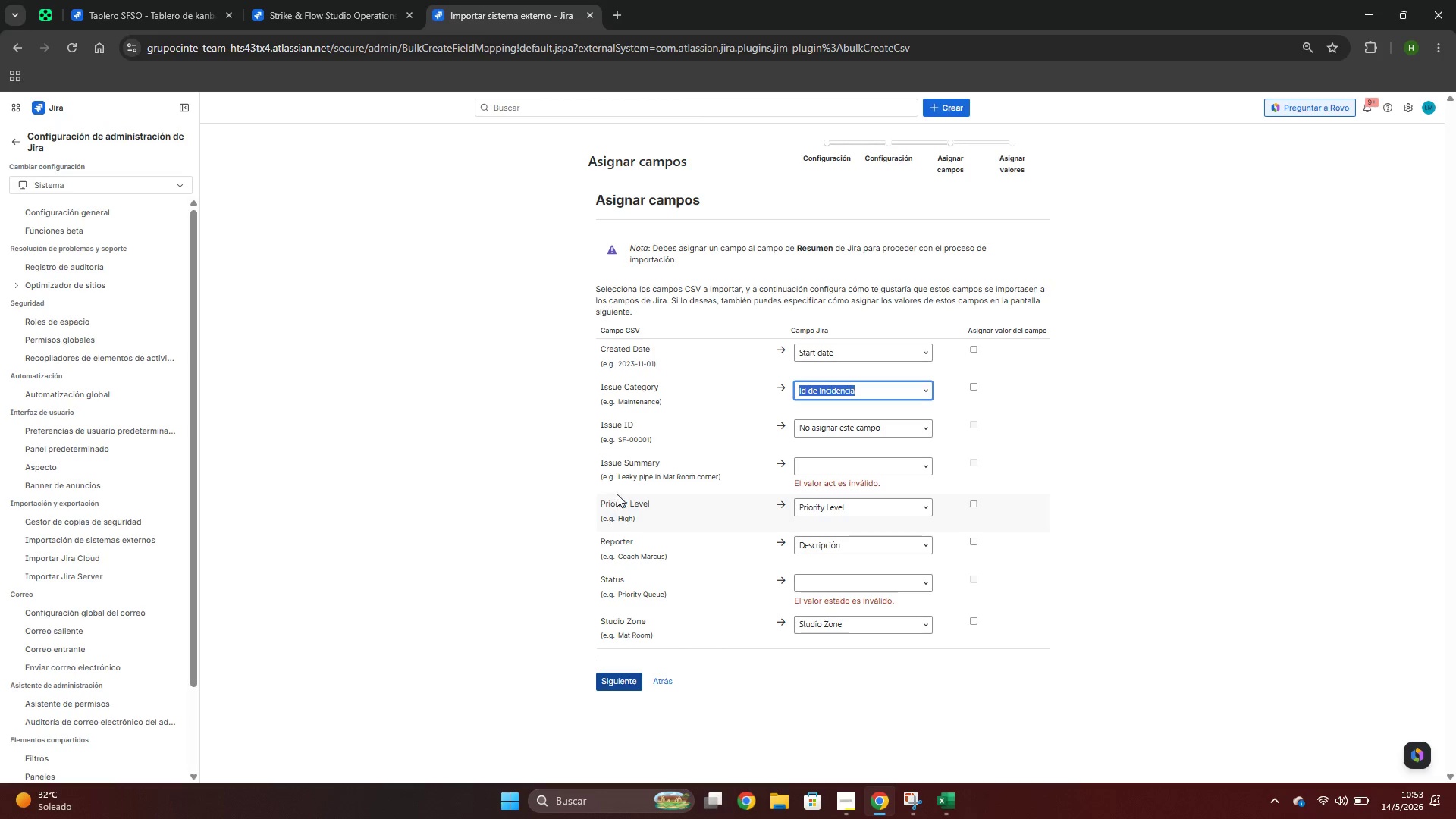 
wait(8.95)
 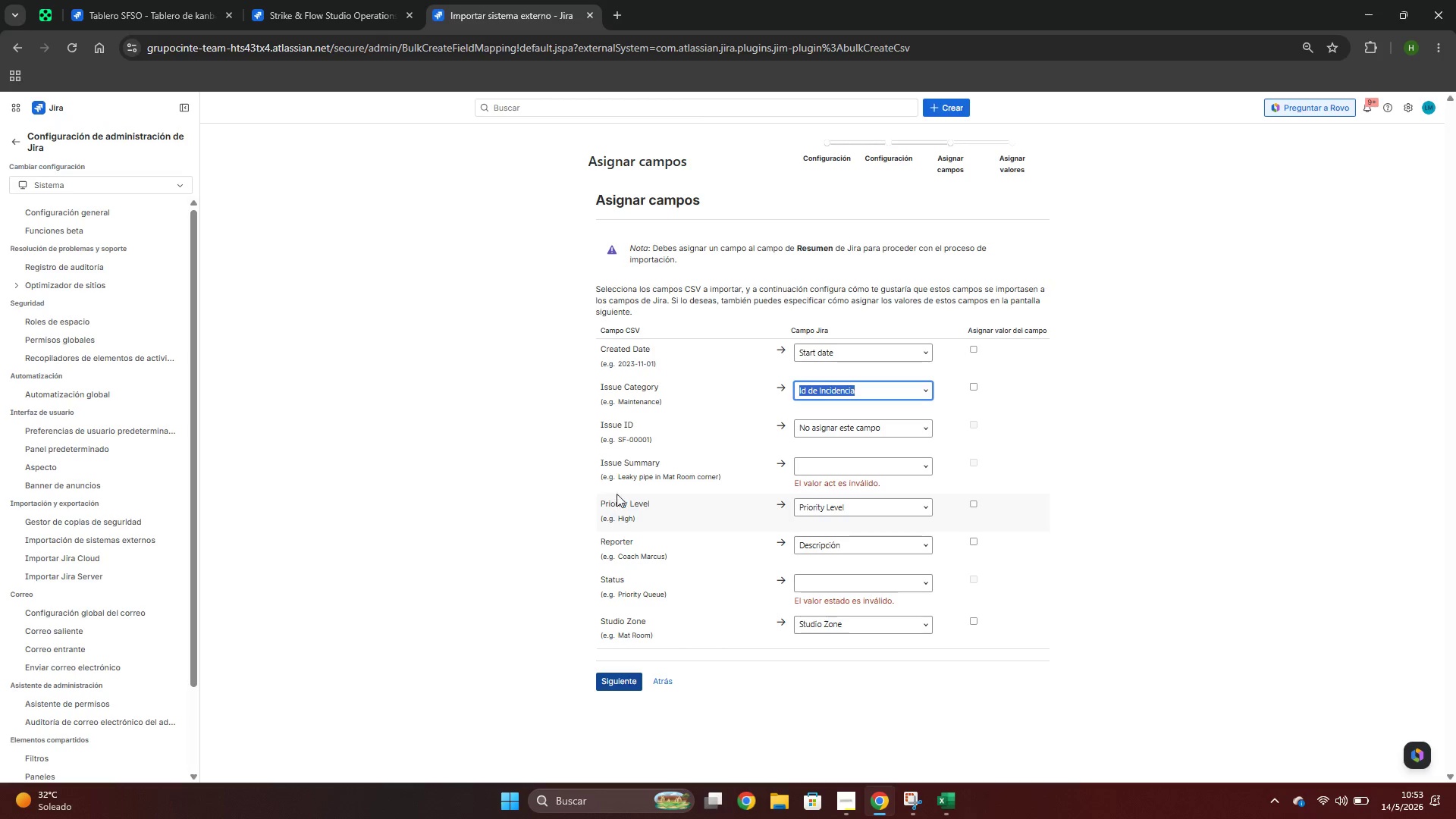 
left_click([924, 580])
 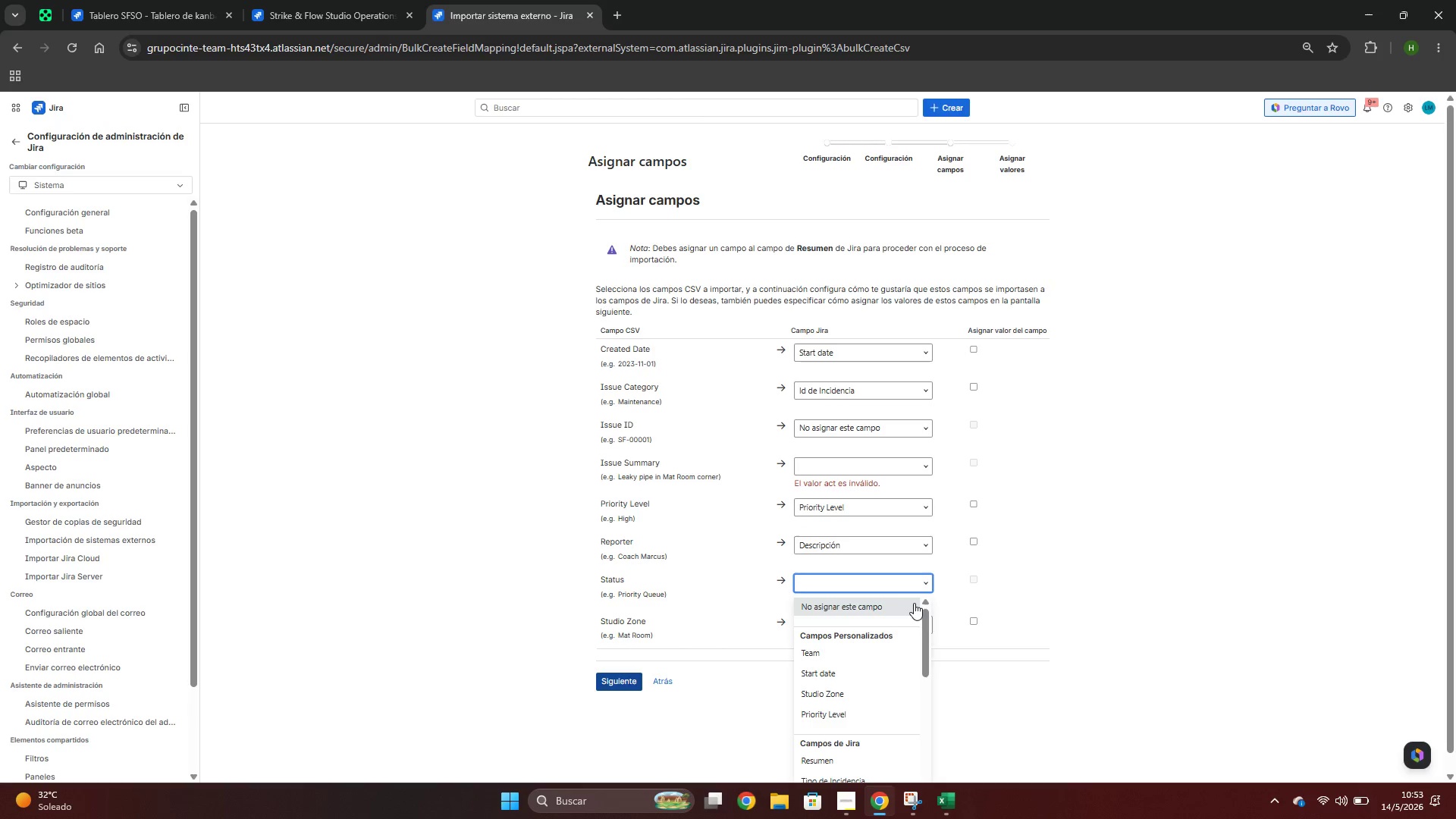 
left_click([912, 604])
 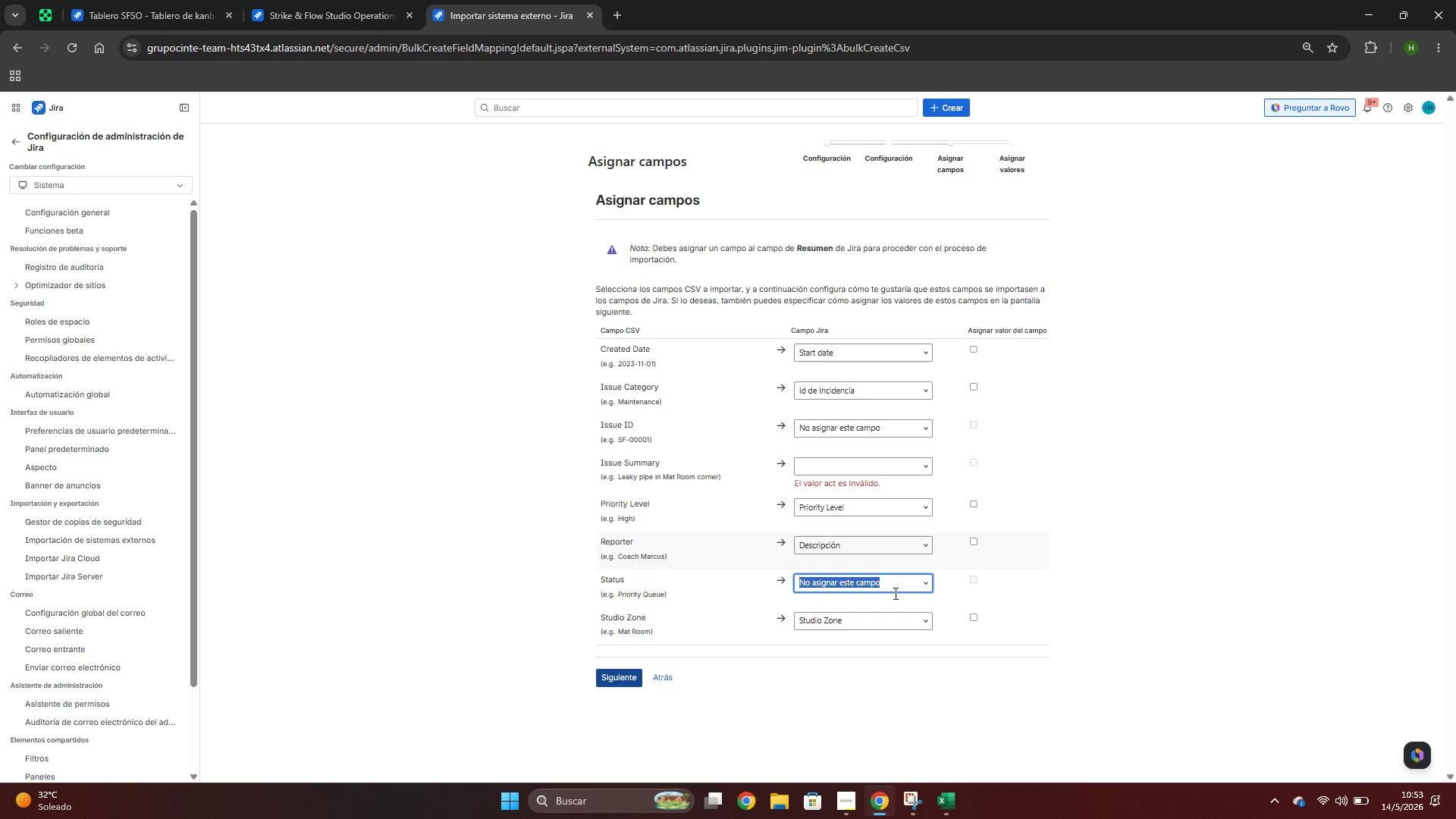 
left_click([944, 808])
 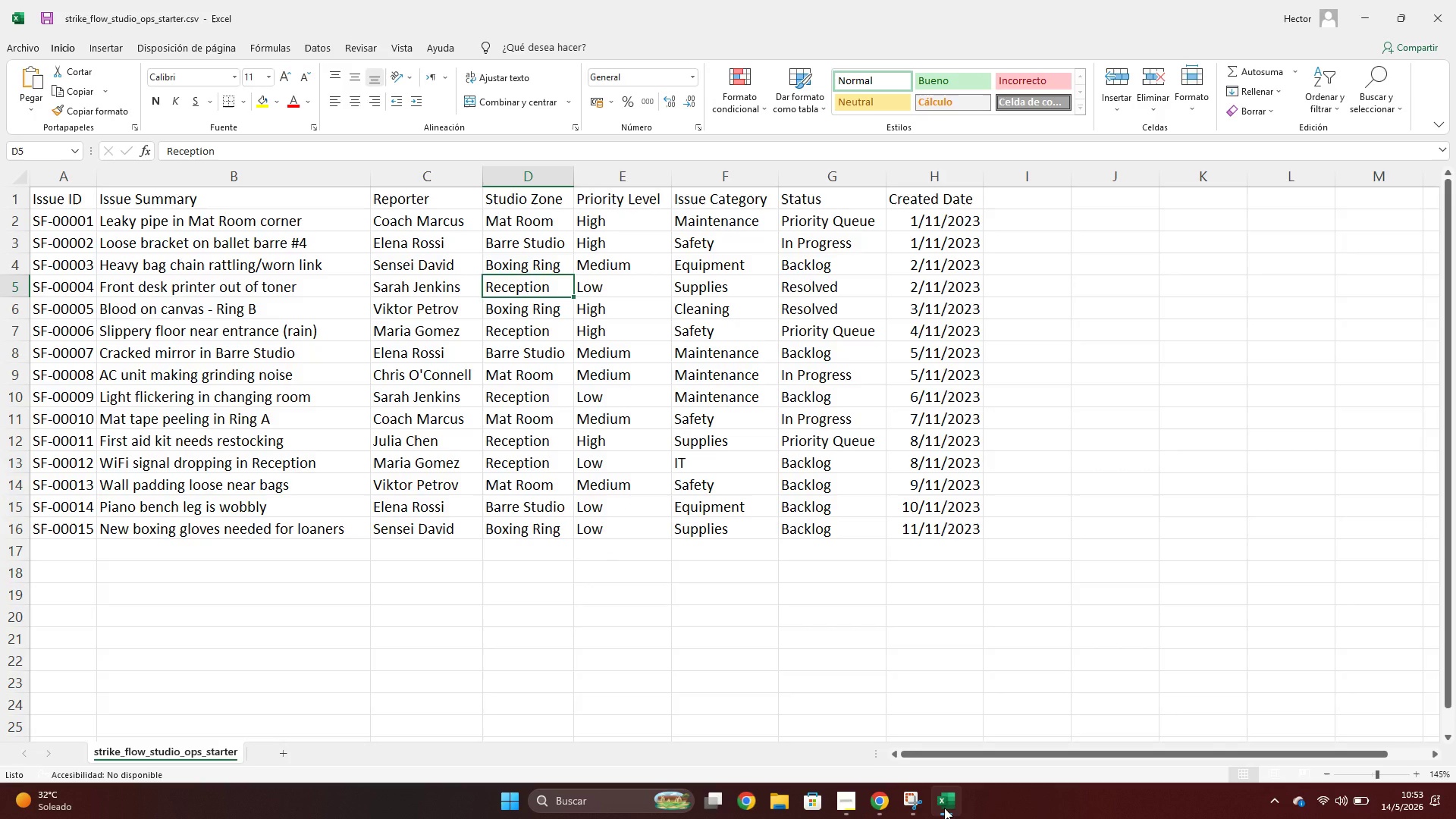 
left_click([944, 808])
 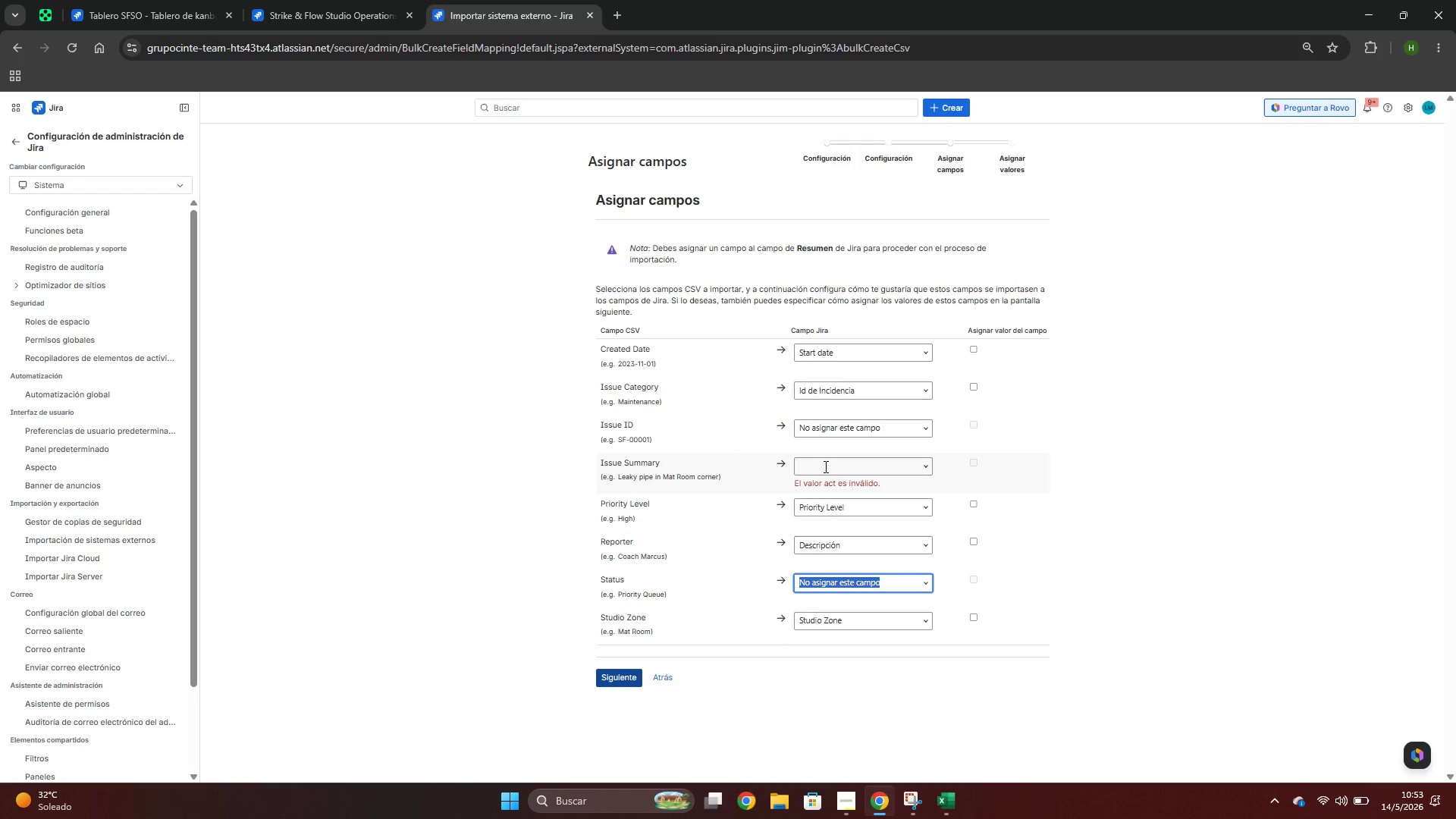 
left_click([824, 466])
 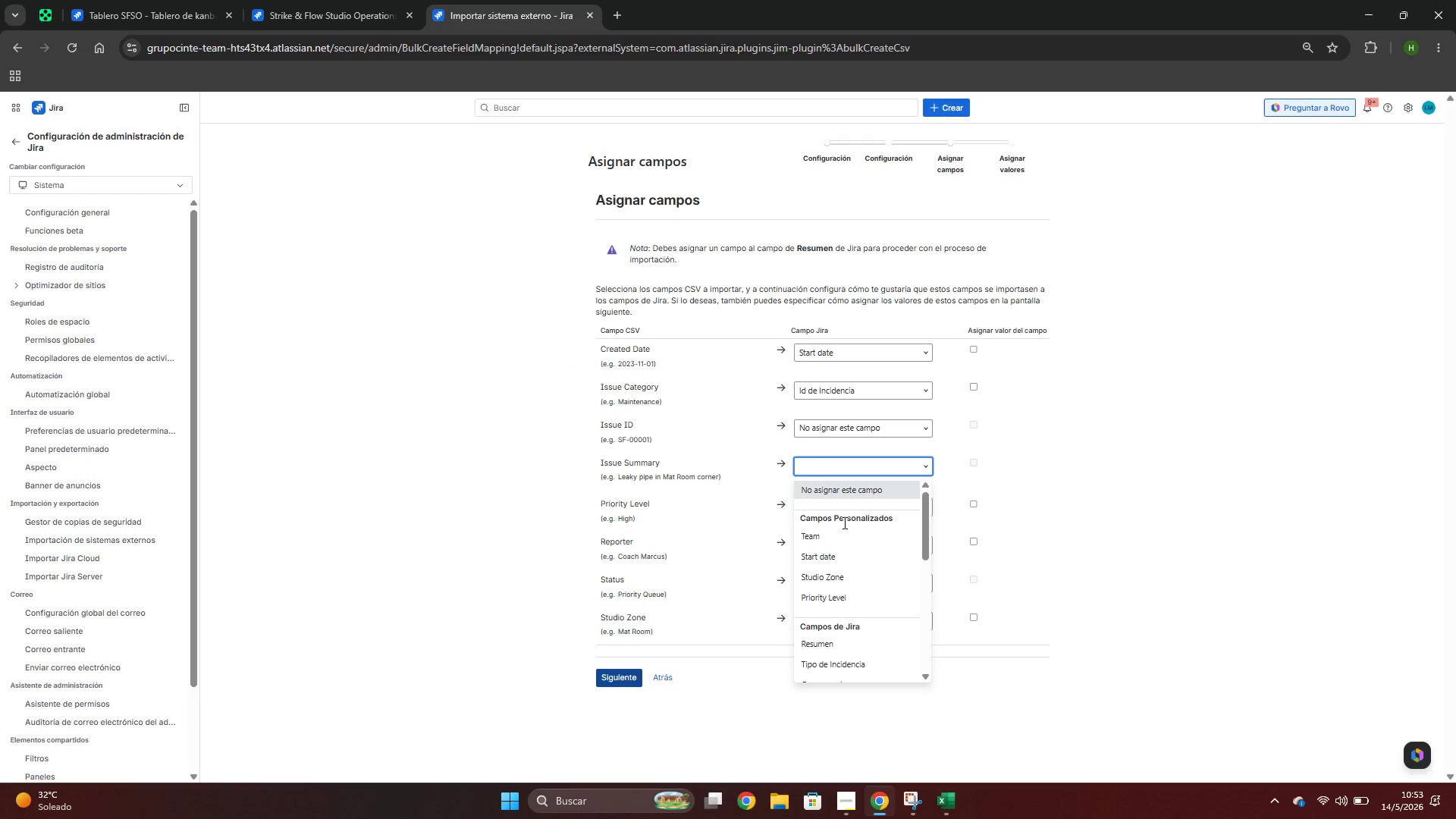 
type(id)
 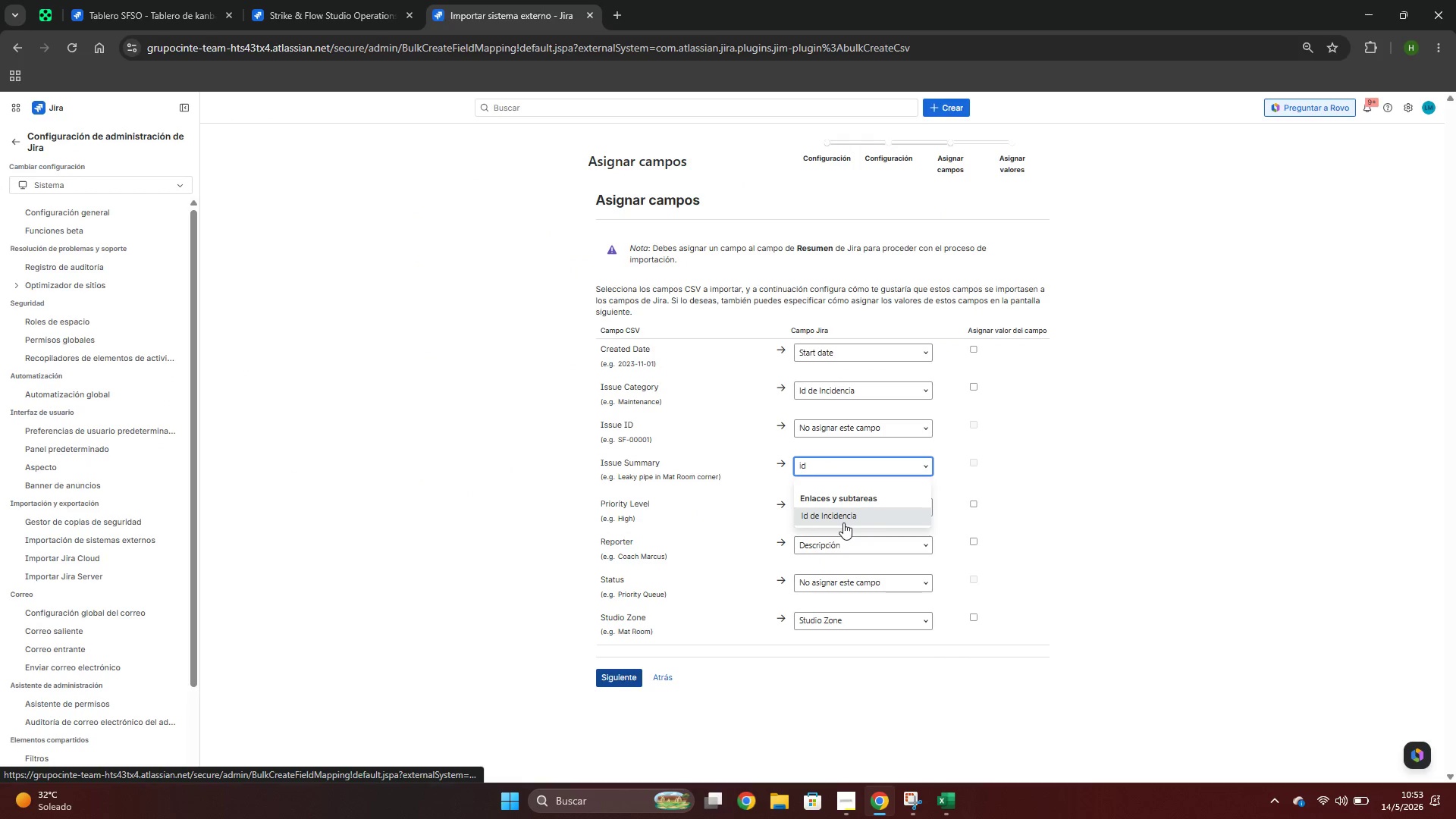 
left_click([843, 522])
 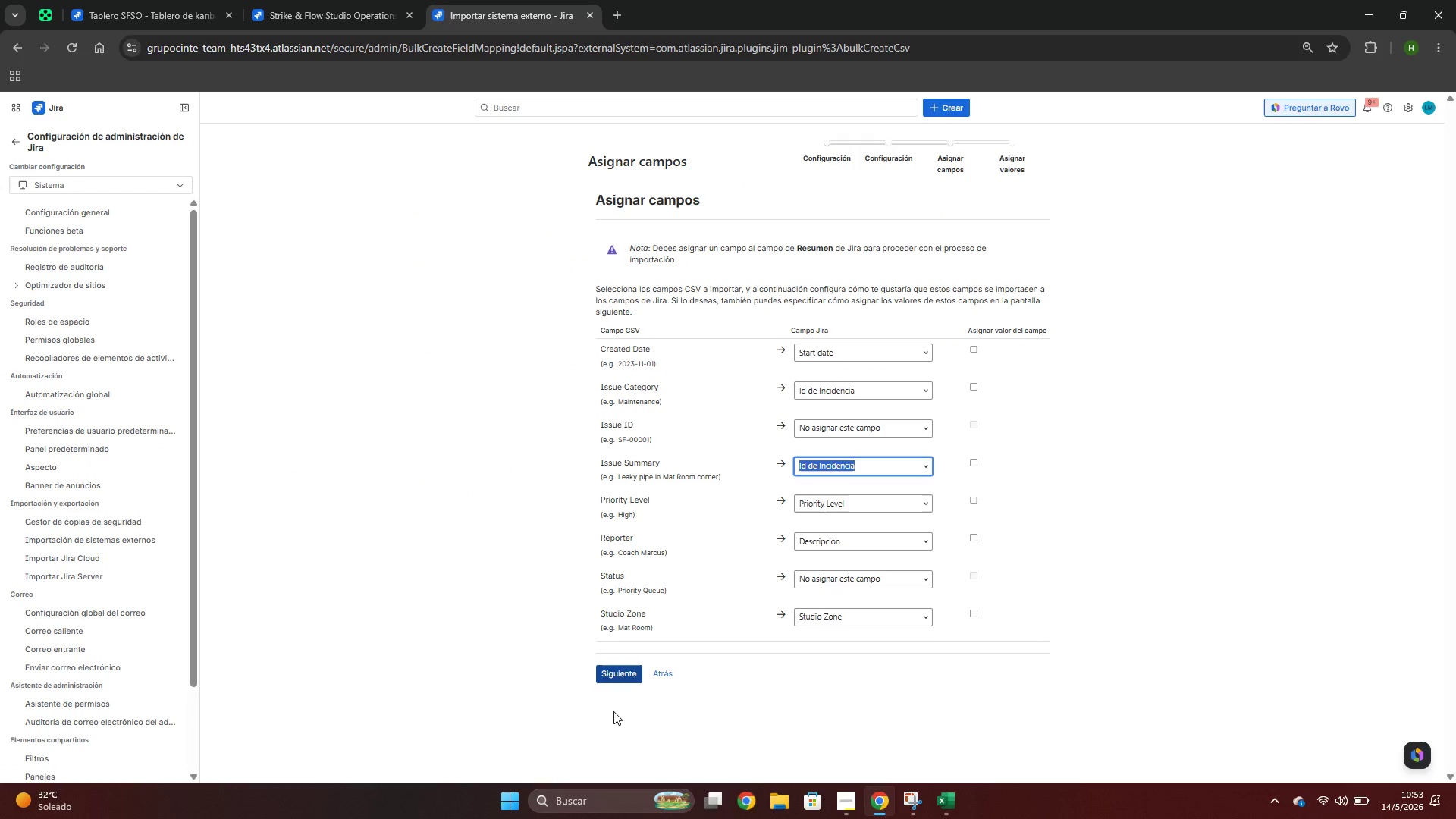 
left_click([612, 676])
 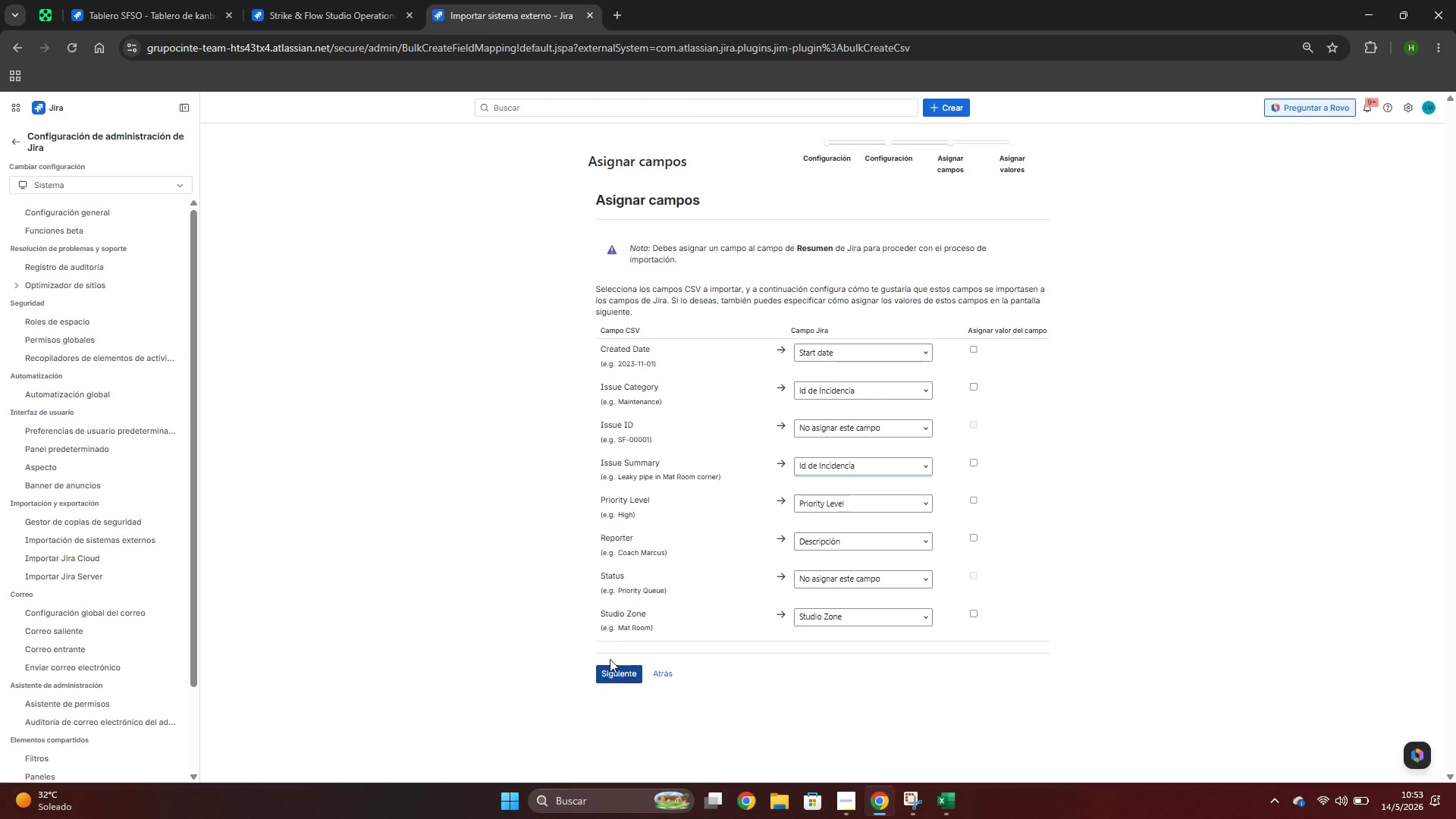 
left_click([610, 675])
 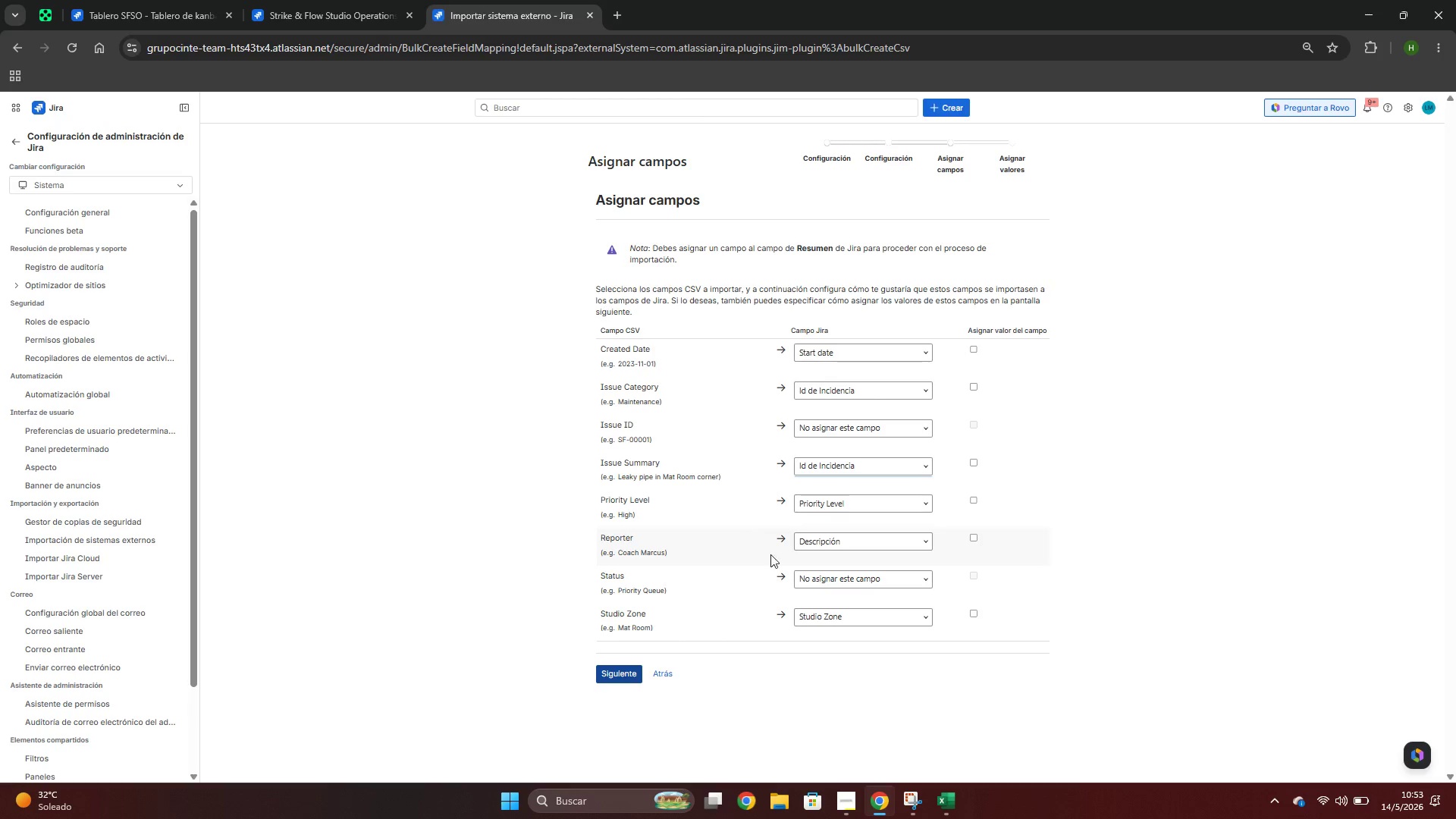 
scroll: coordinate [859, 561], scroll_direction: none, amount: 0.0
 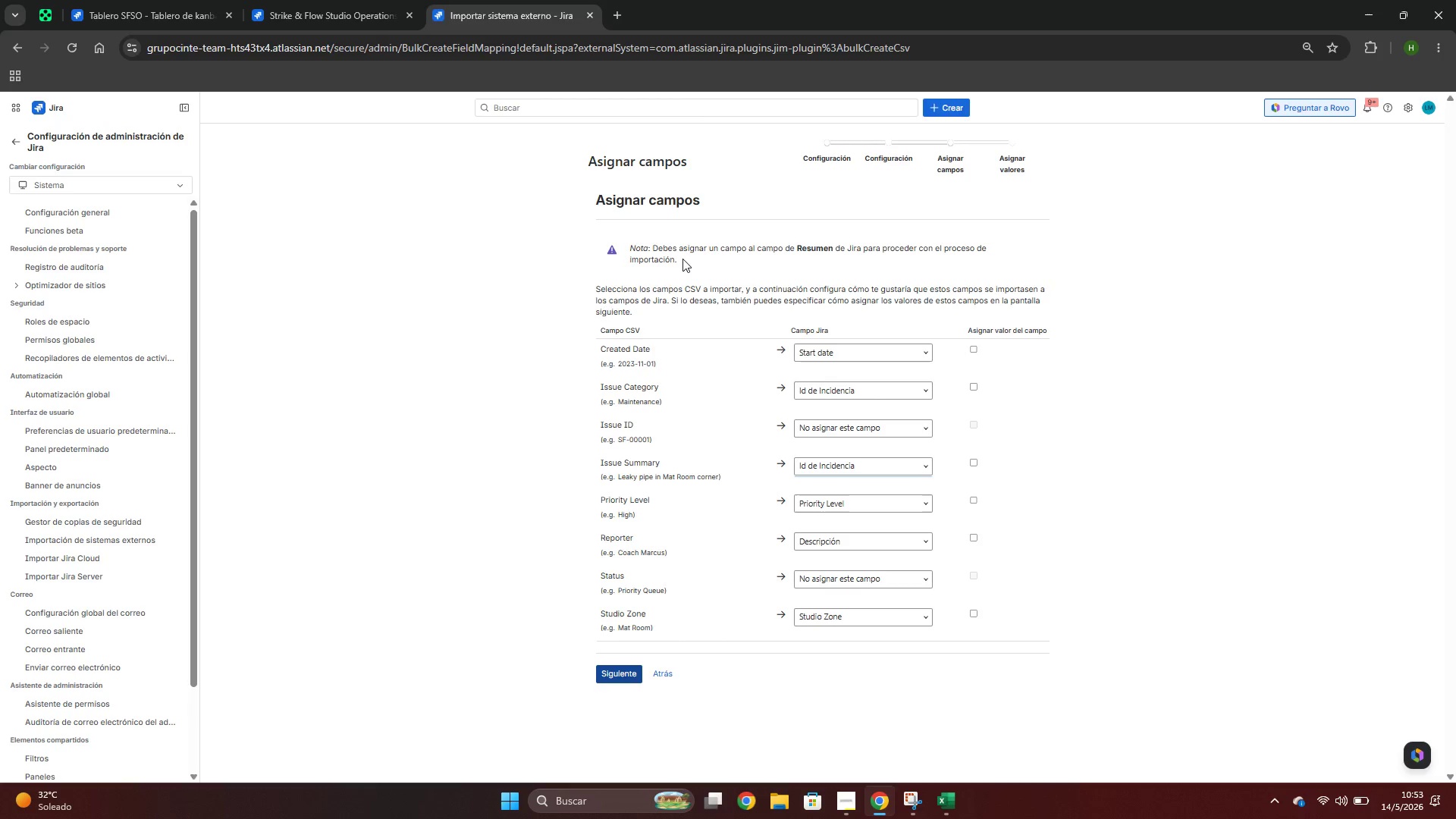 
left_click_drag(start_coordinate=[671, 247], to_coordinate=[883, 233])
 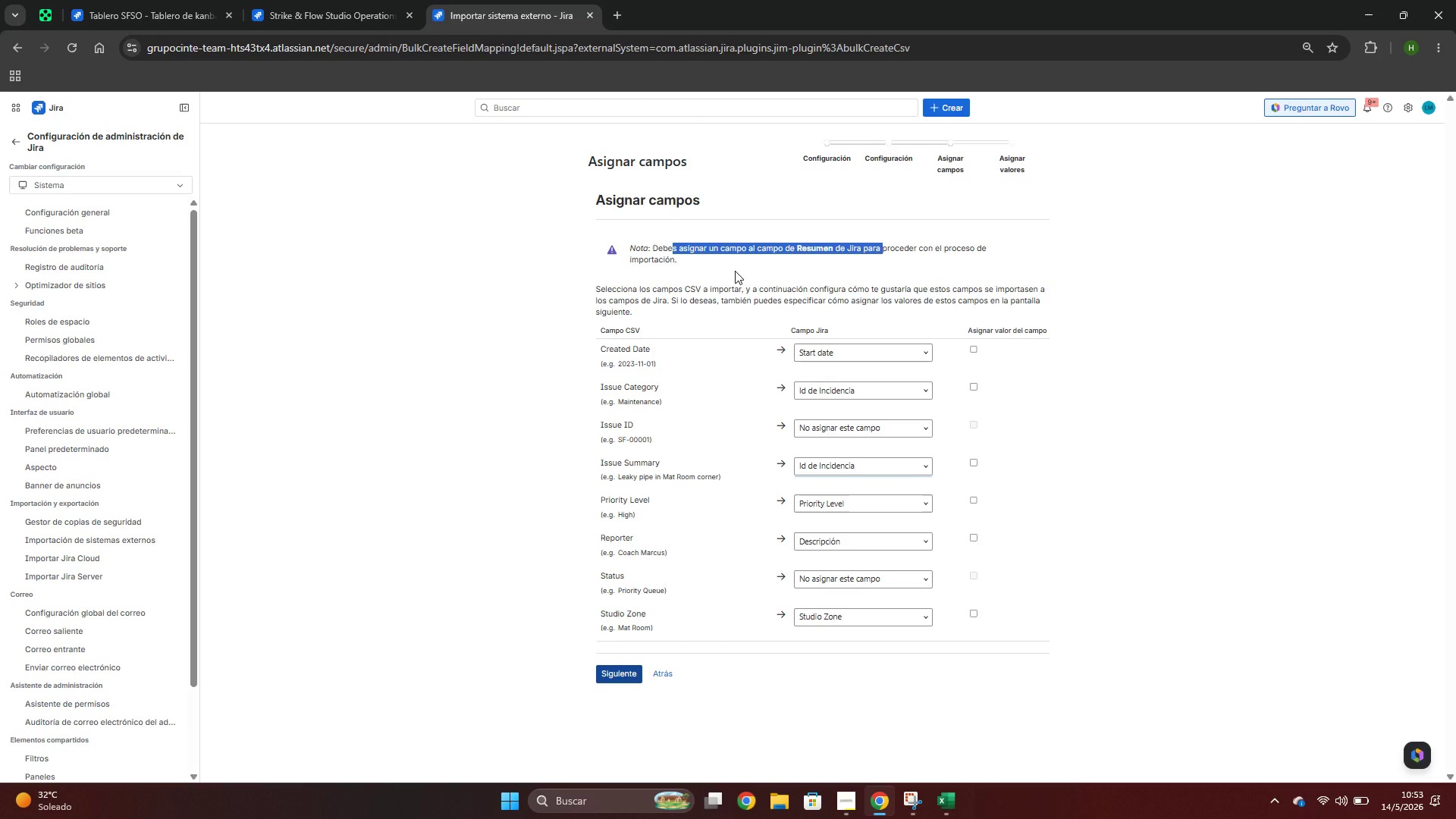 
left_click([730, 265])
 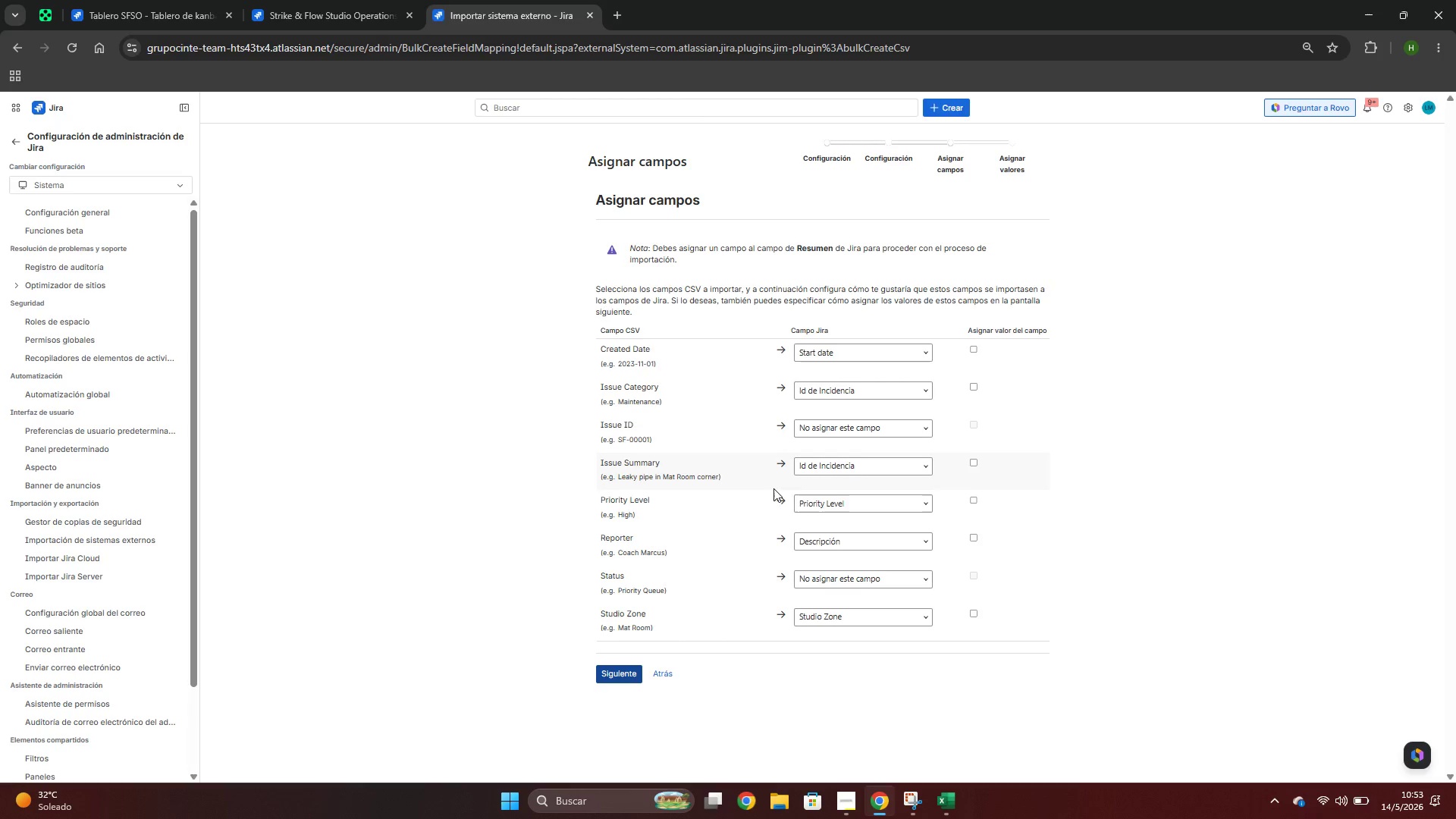 
left_click([876, 466])
 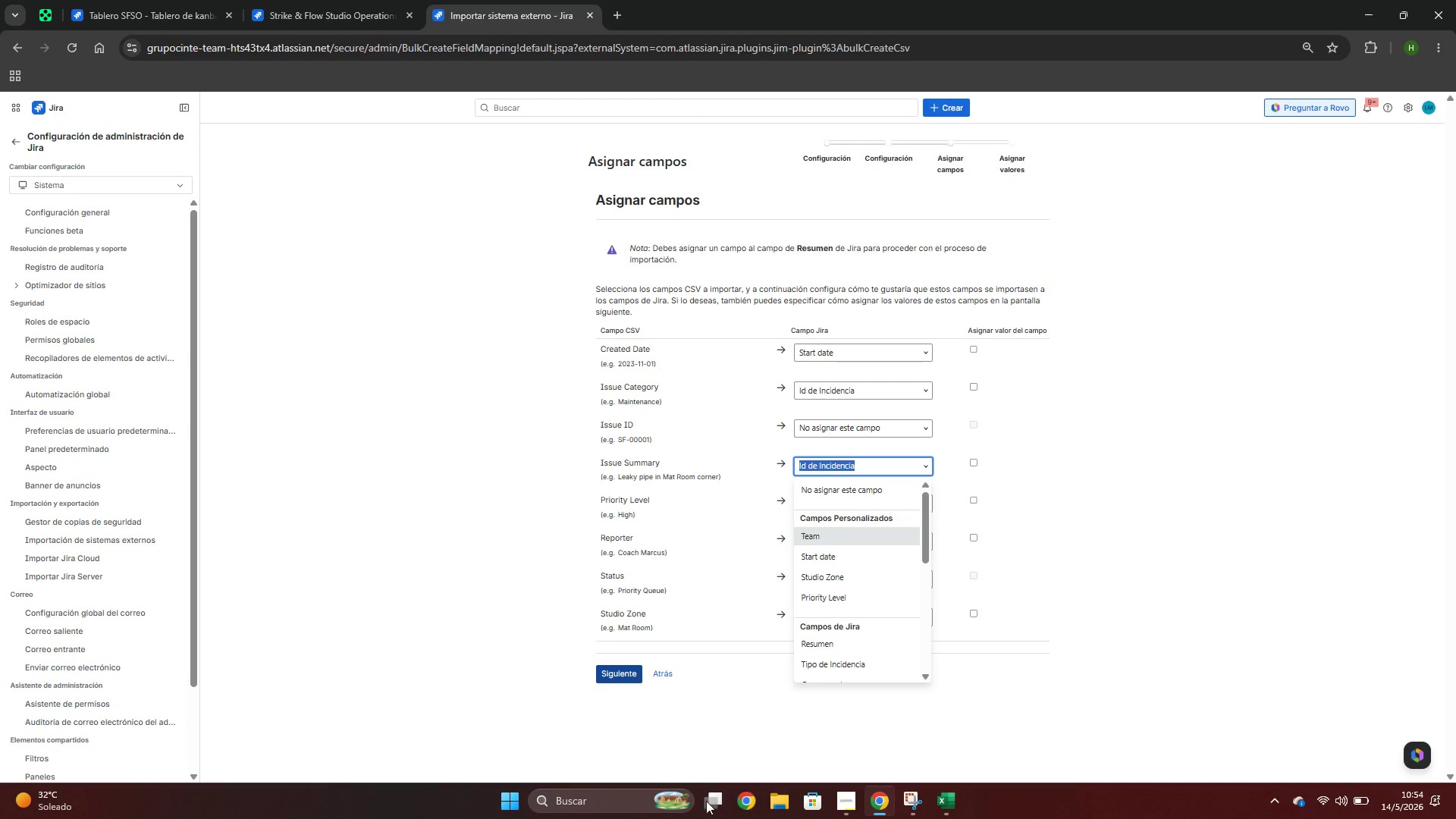 
left_click([820, 642])
 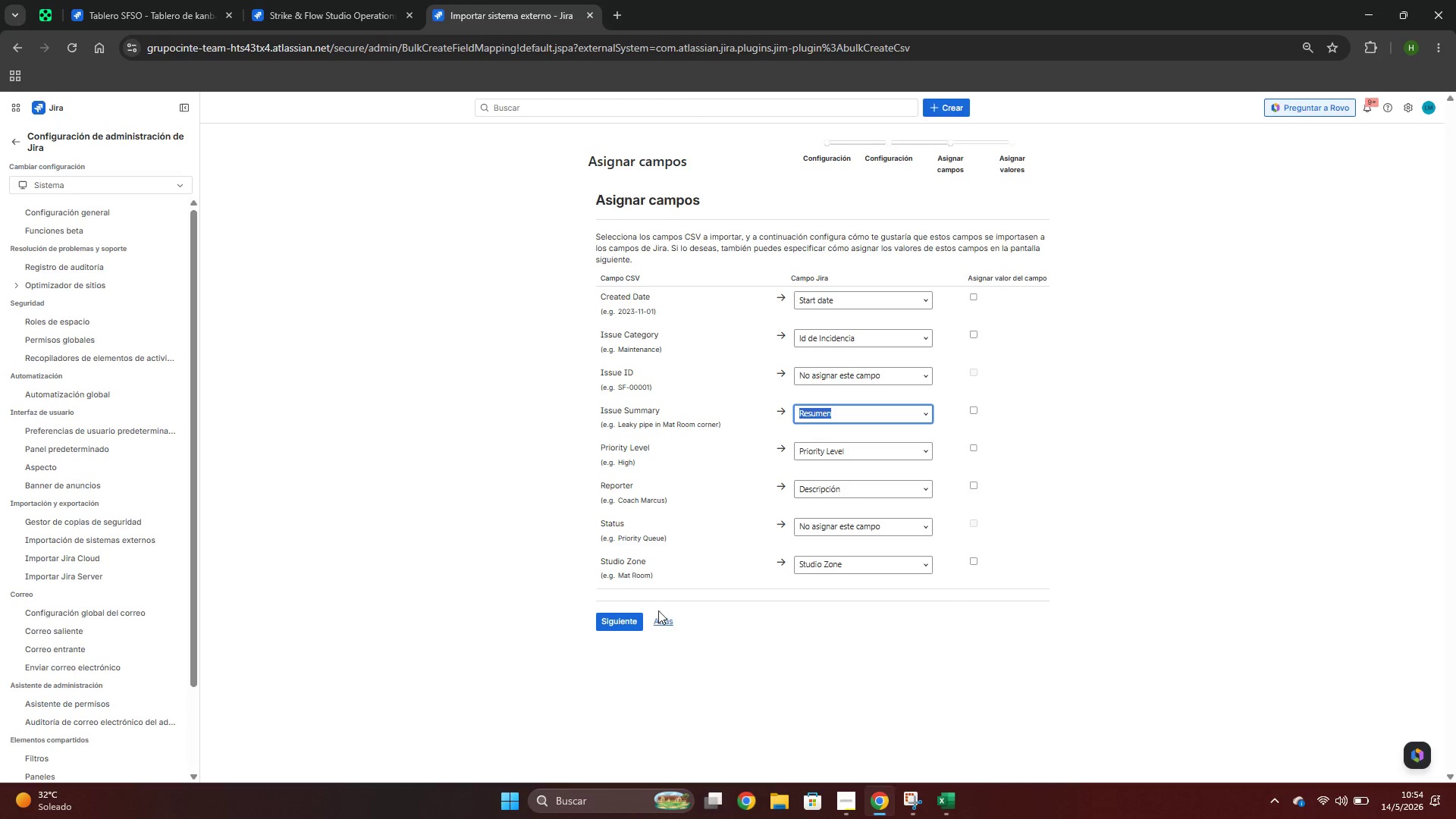 
left_click([623, 624])
 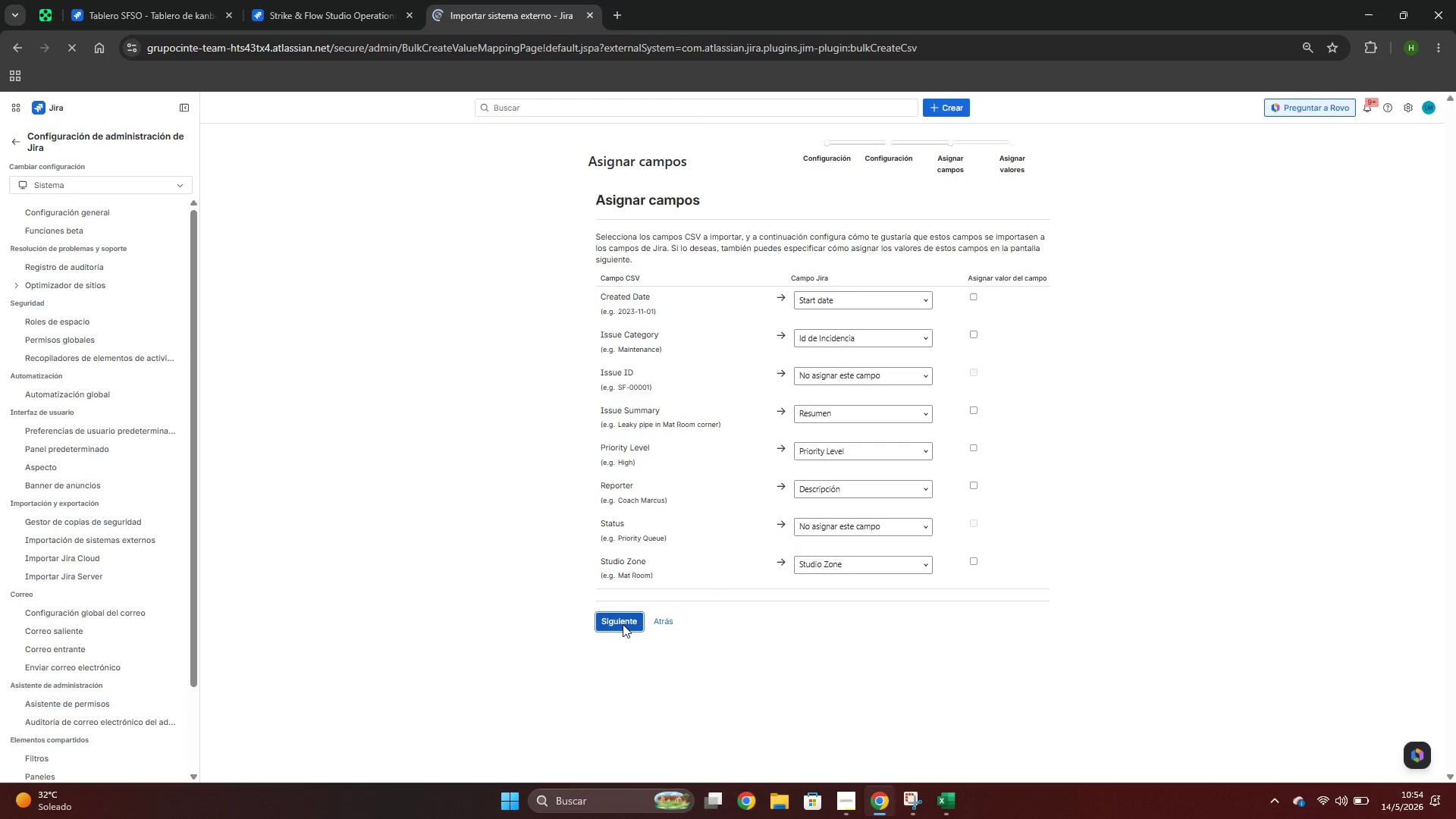 
wait(8.26)
 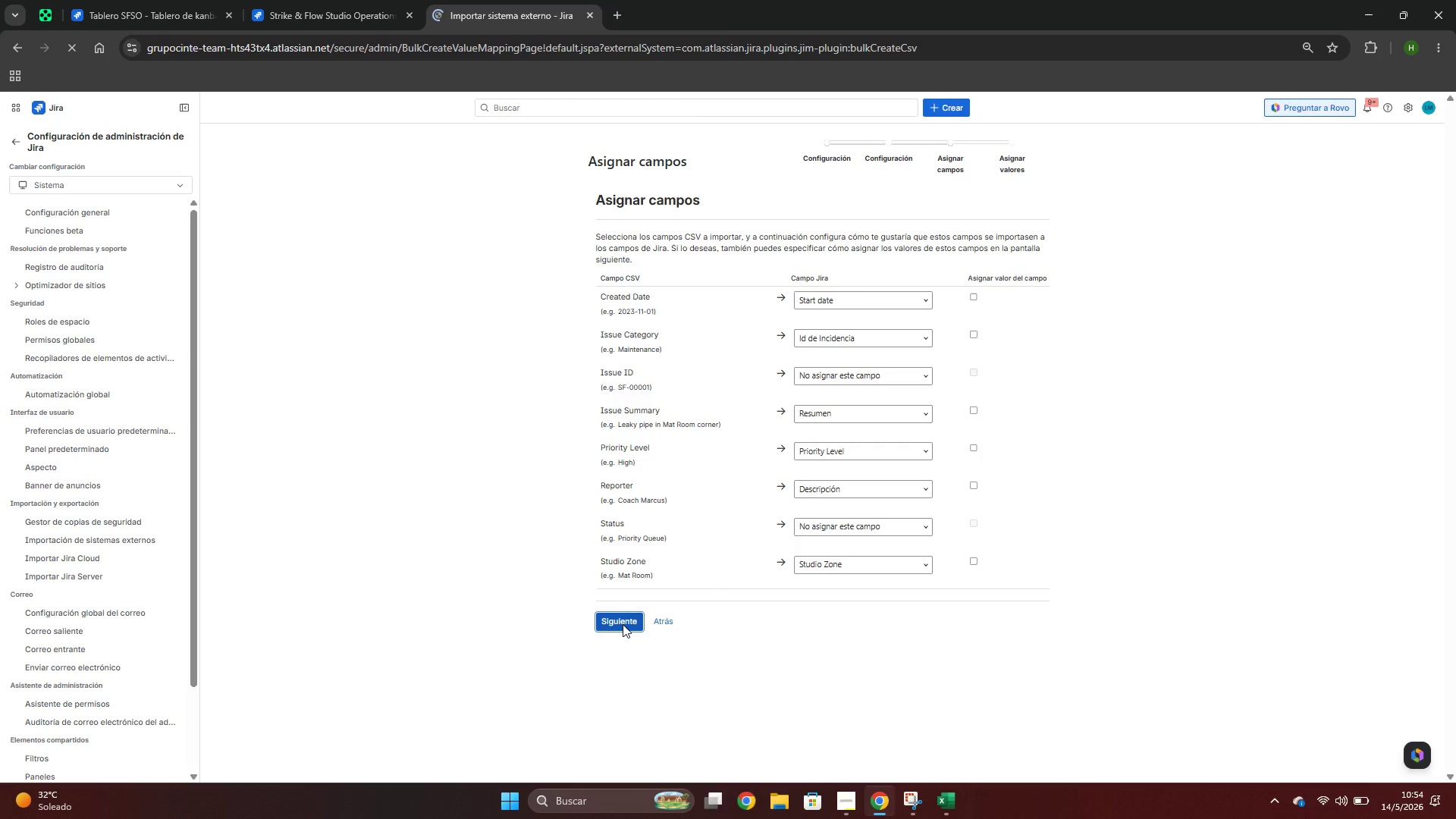 
left_click([702, 297])
 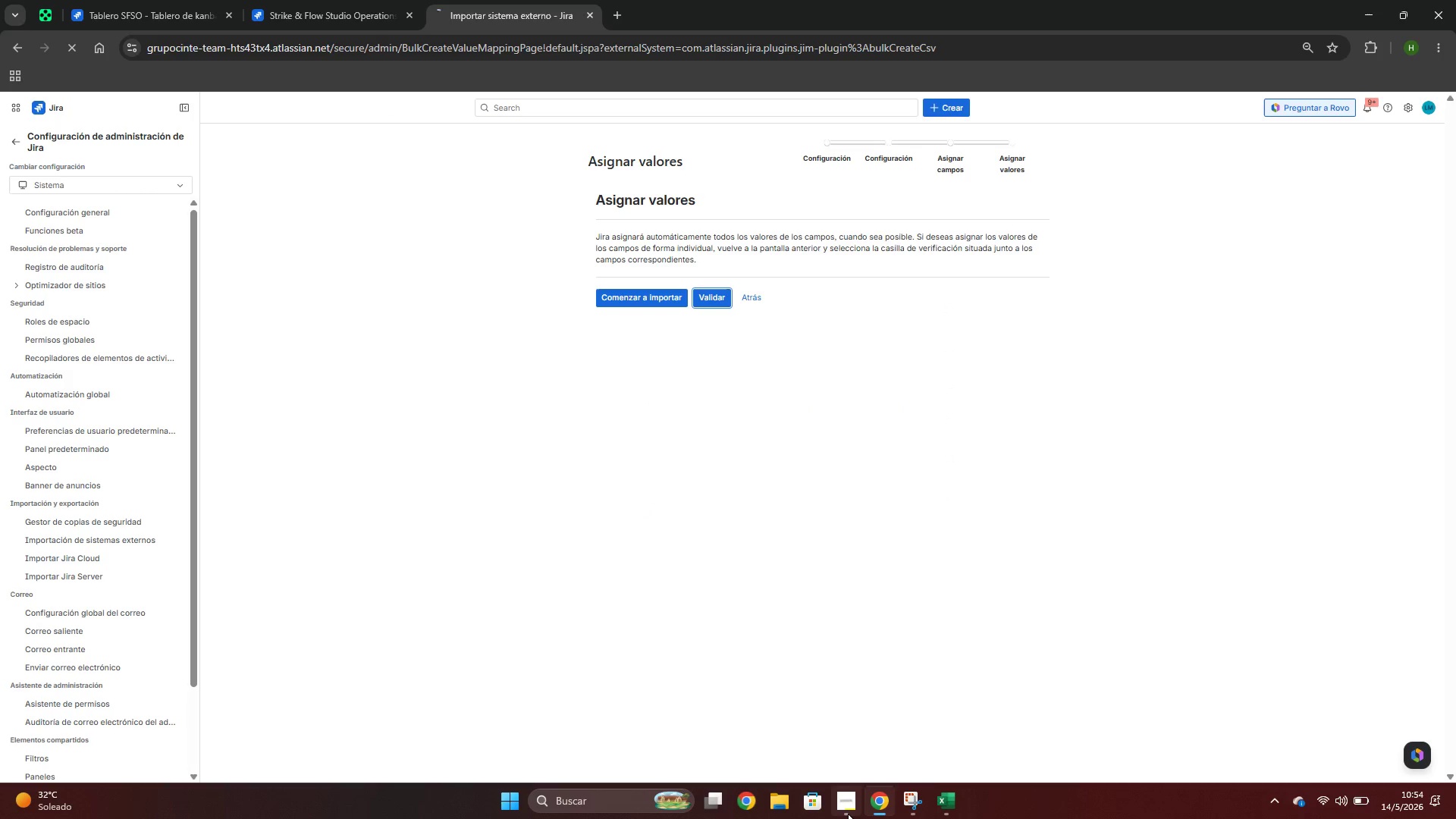 
left_click([822, 732])